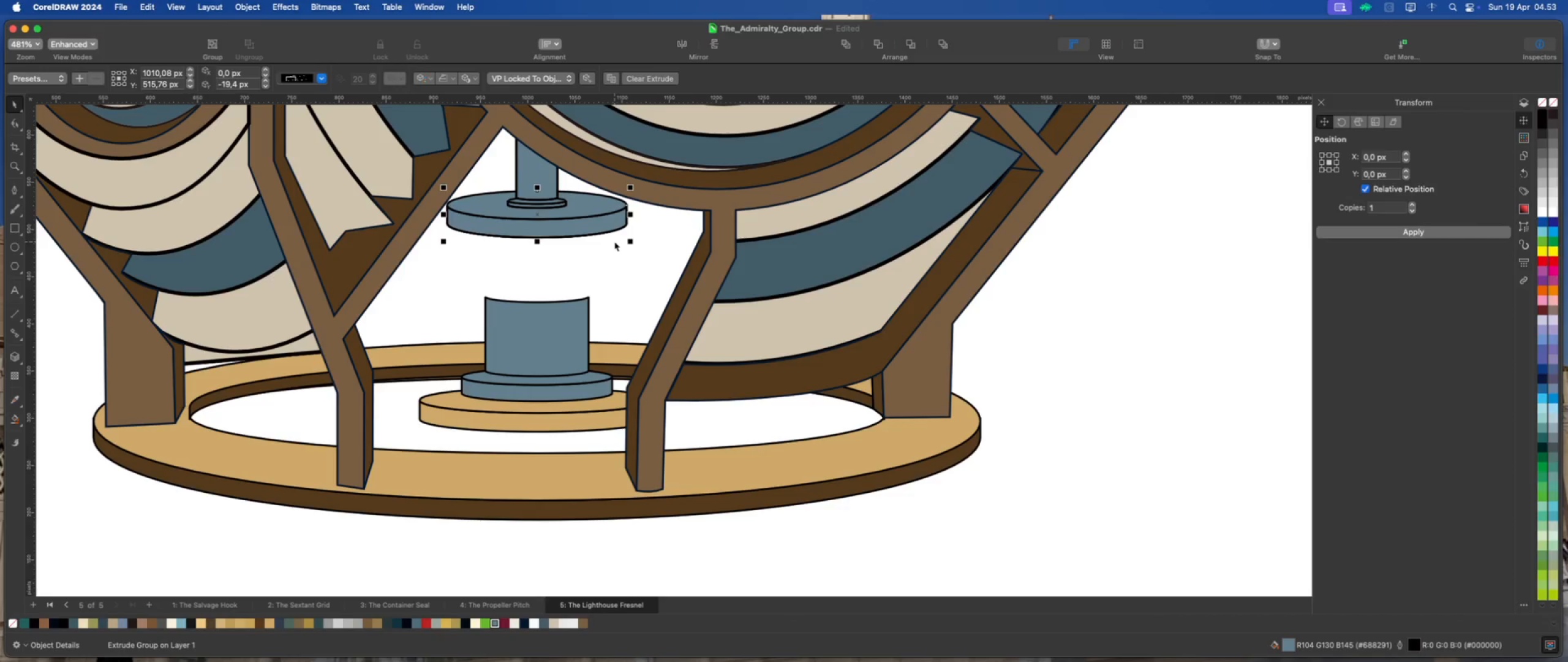 
key(ArrowDown)
 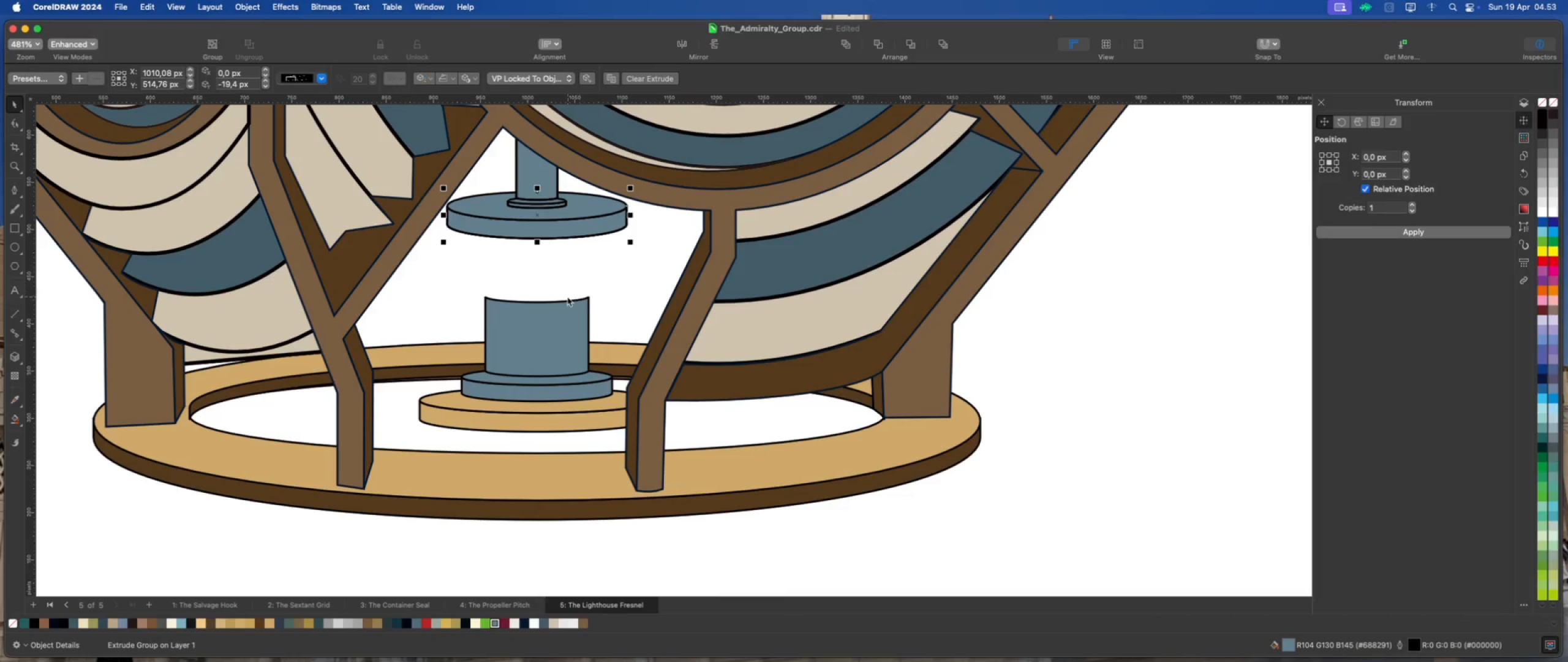 
left_click([562, 305])
 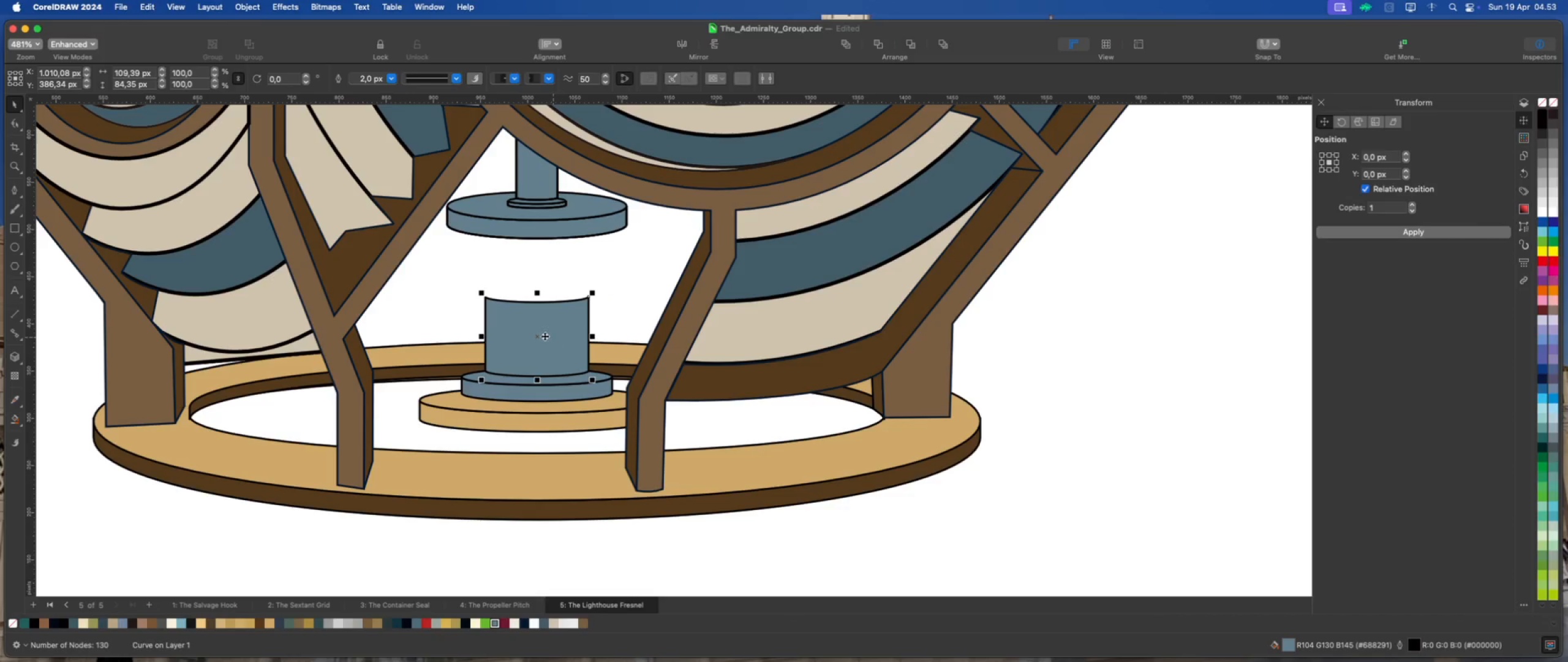 
scroll: coordinate [521, 339], scroll_direction: down, amount: 3.0
 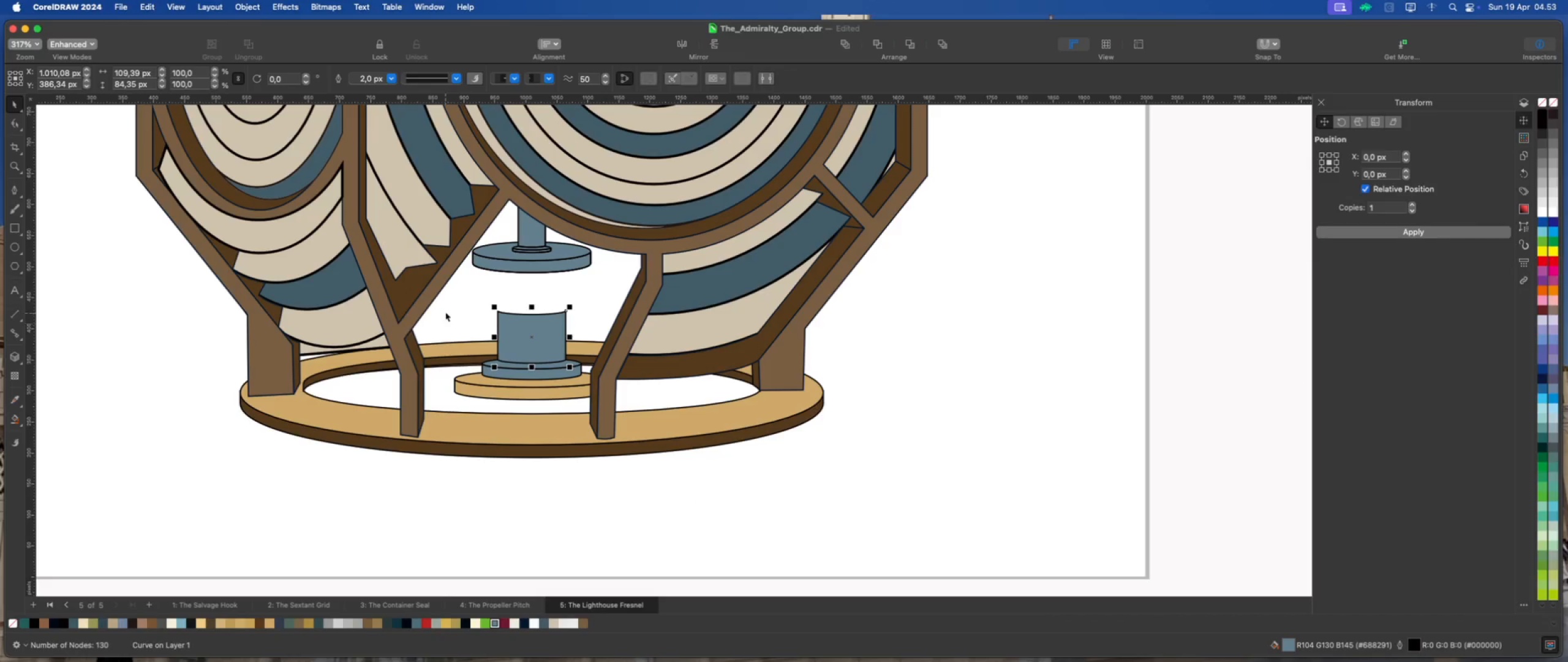 
left_click_drag(start_coordinate=[442, 296], to_coordinate=[634, 408])
 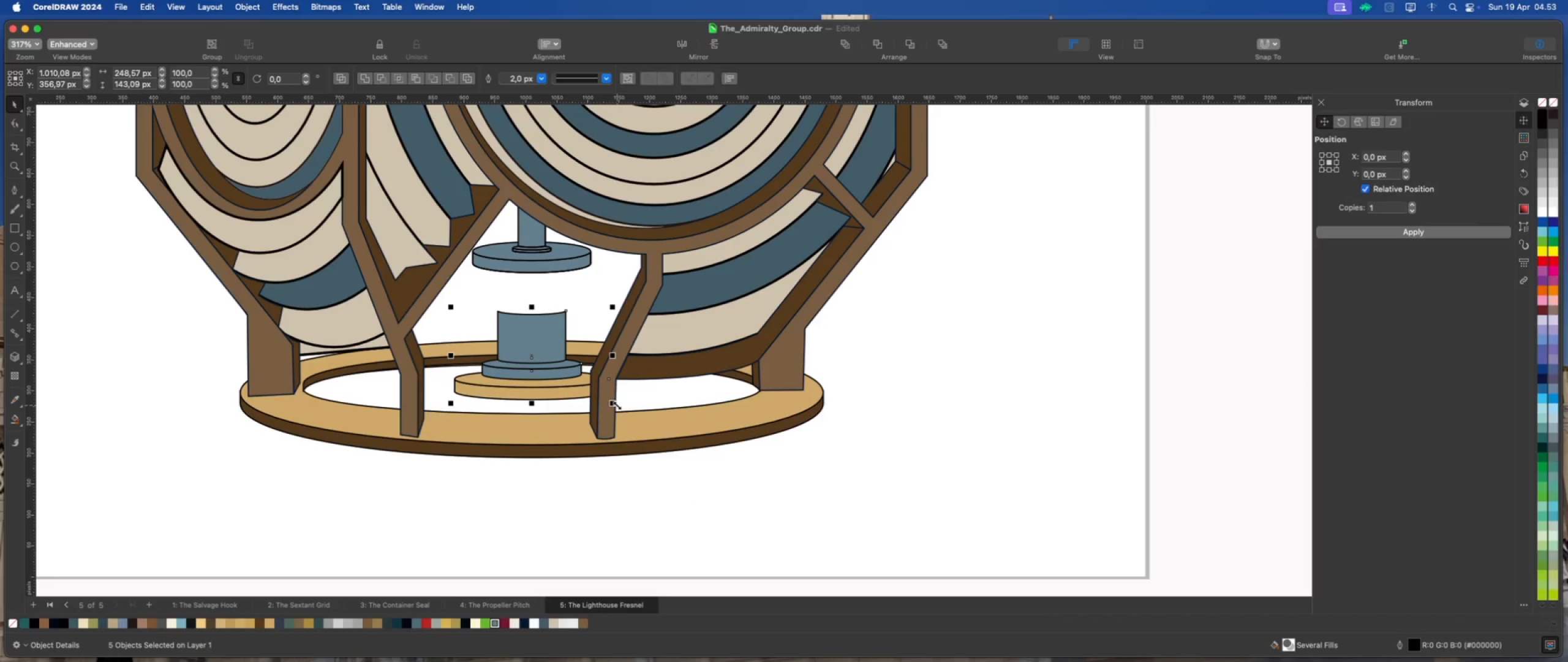 
left_click_drag(start_coordinate=[616, 405], to_coordinate=[636, 415])
 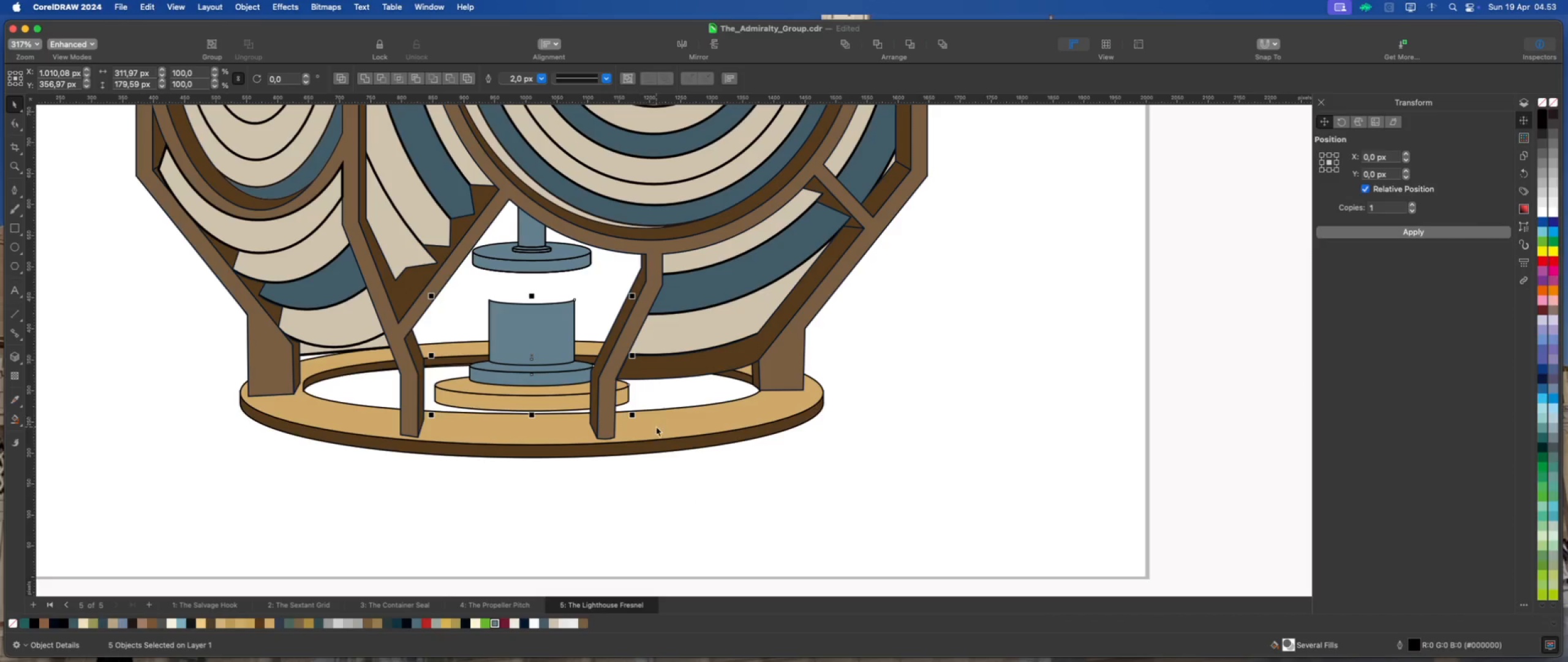 
hold_key(key=ShiftLeft, duration=1.29)
 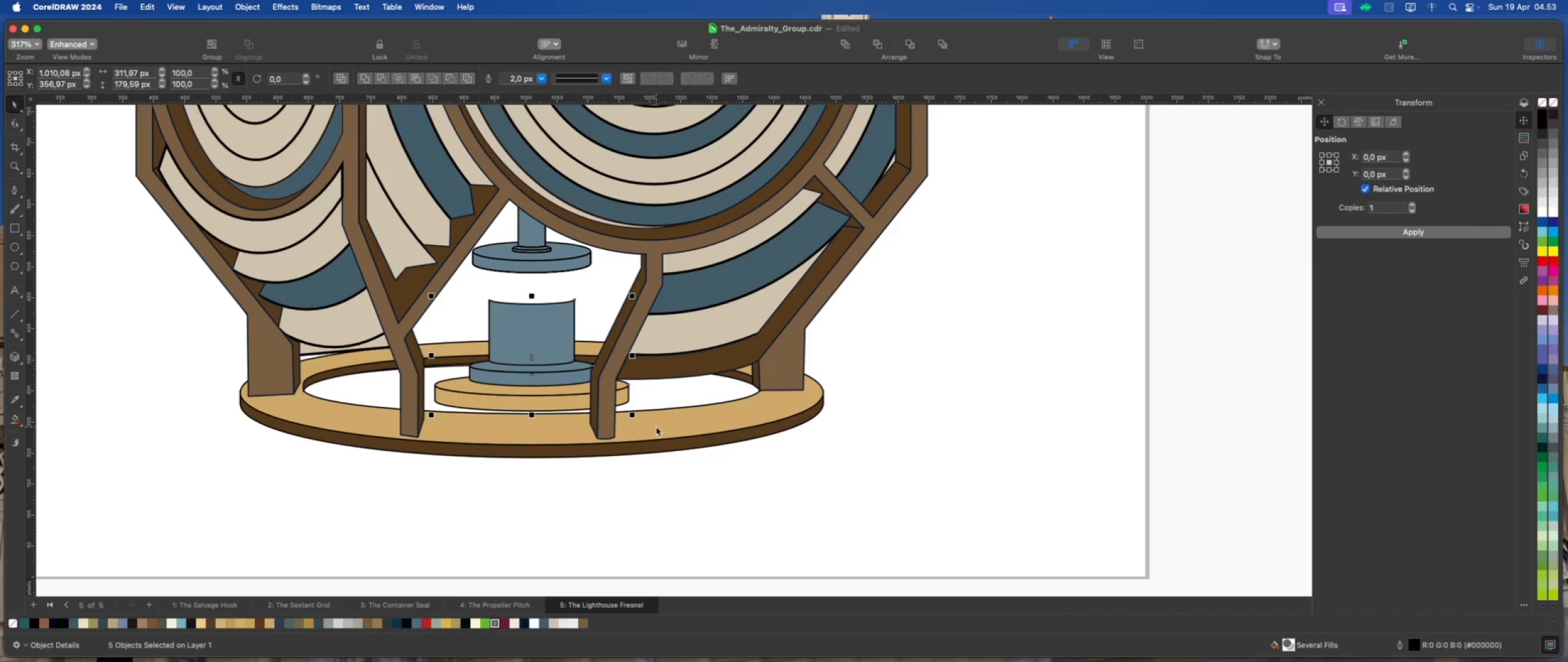 
key(ArrowUp)
 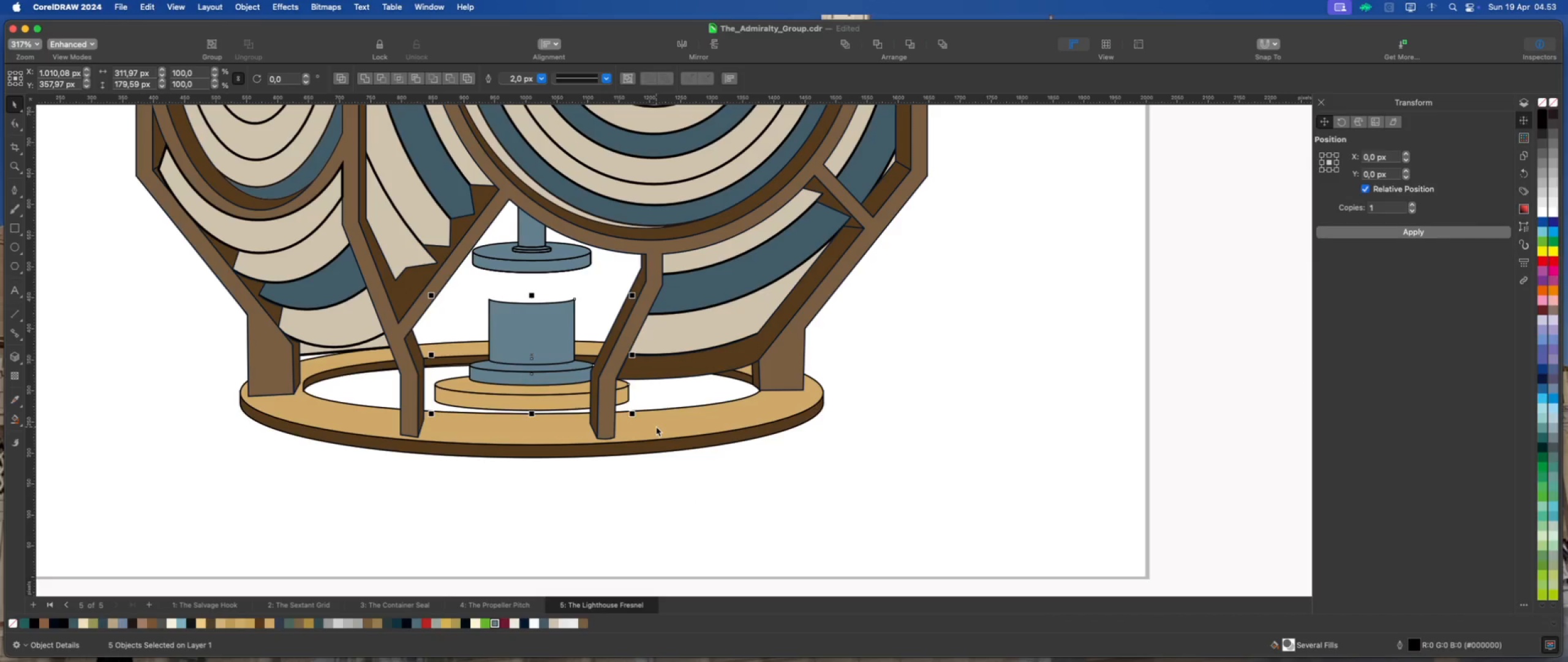 
key(ArrowUp)
 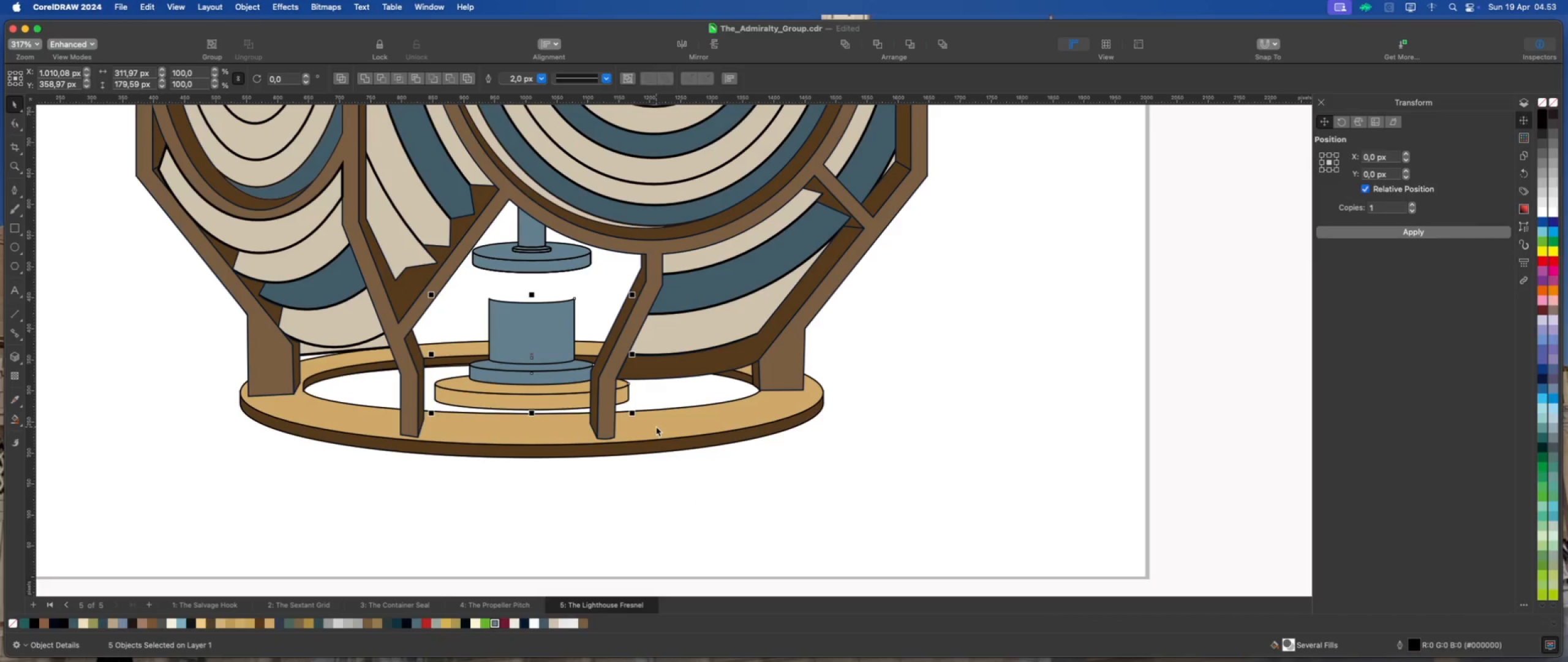 
key(ArrowUp)
 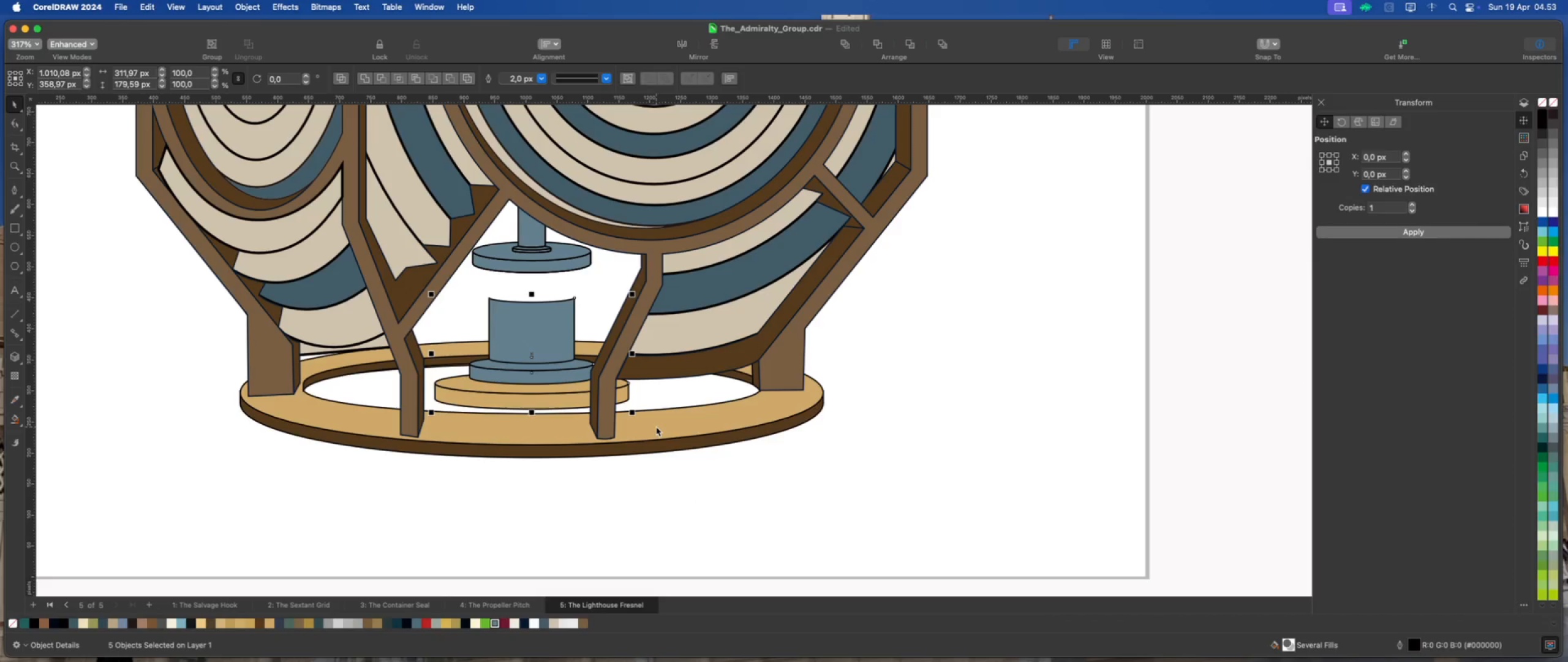 
key(ArrowUp)
 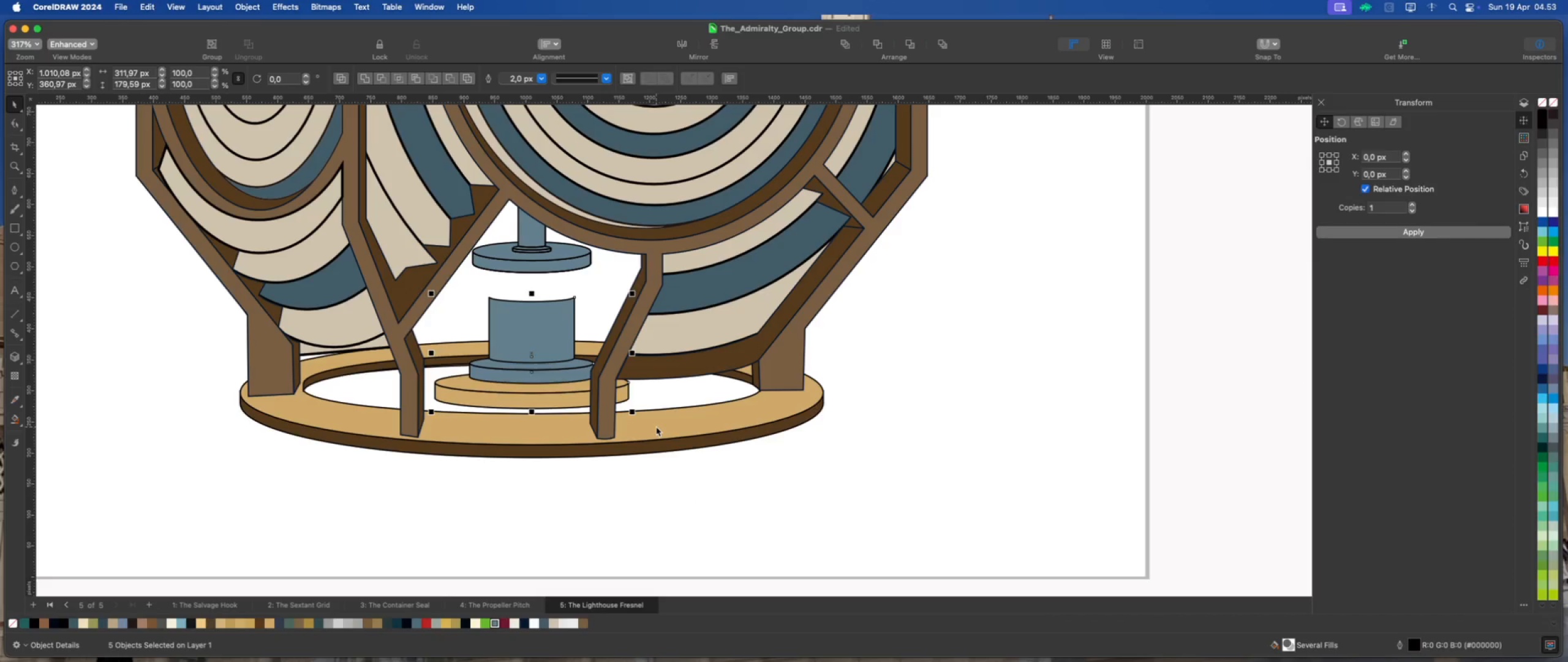 
key(ArrowUp)
 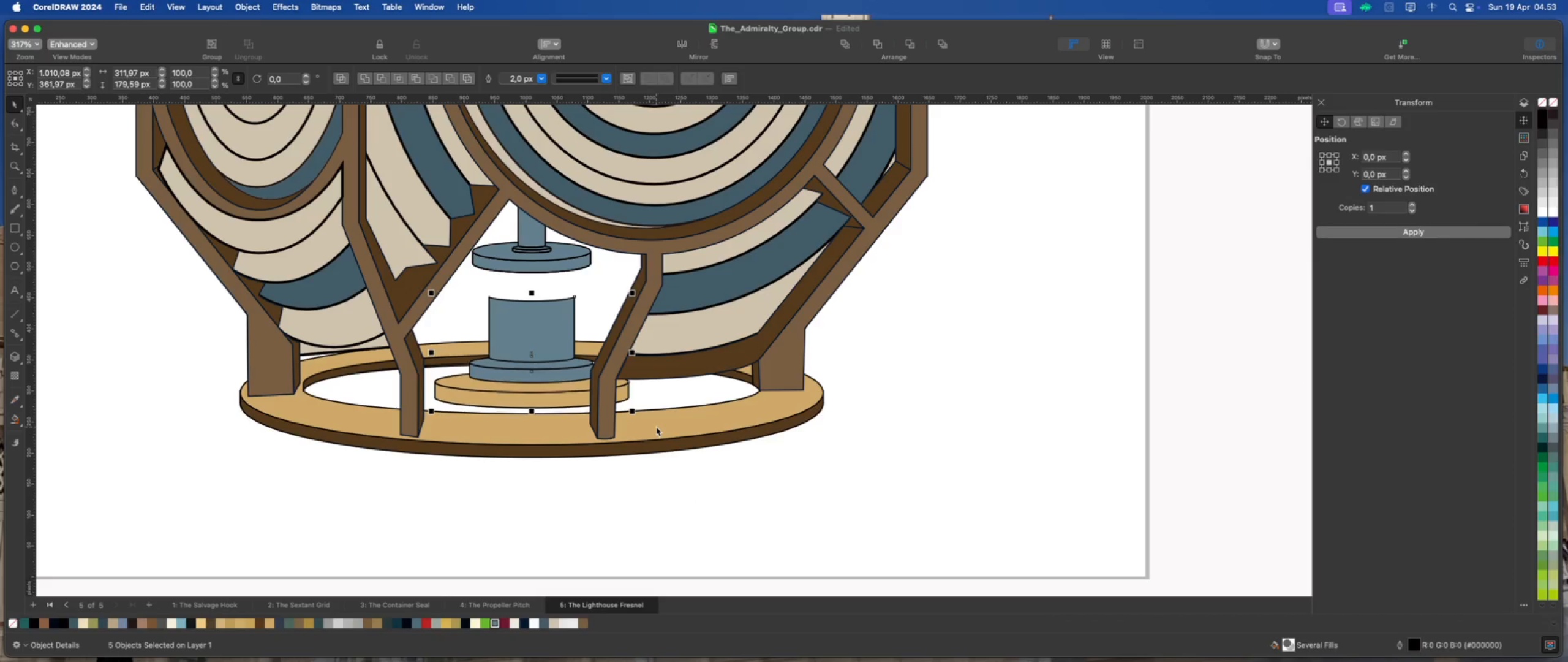 
key(ArrowUp)
 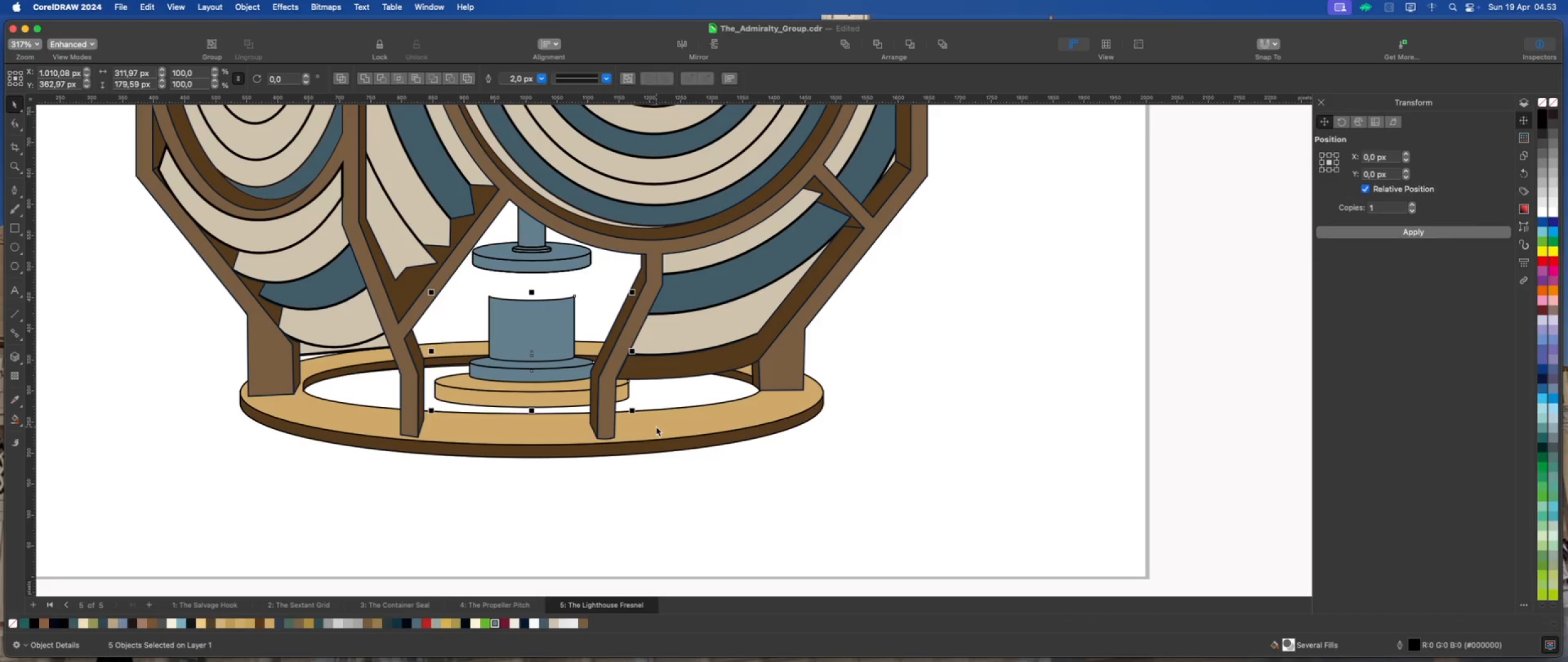 
key(ArrowUp)
 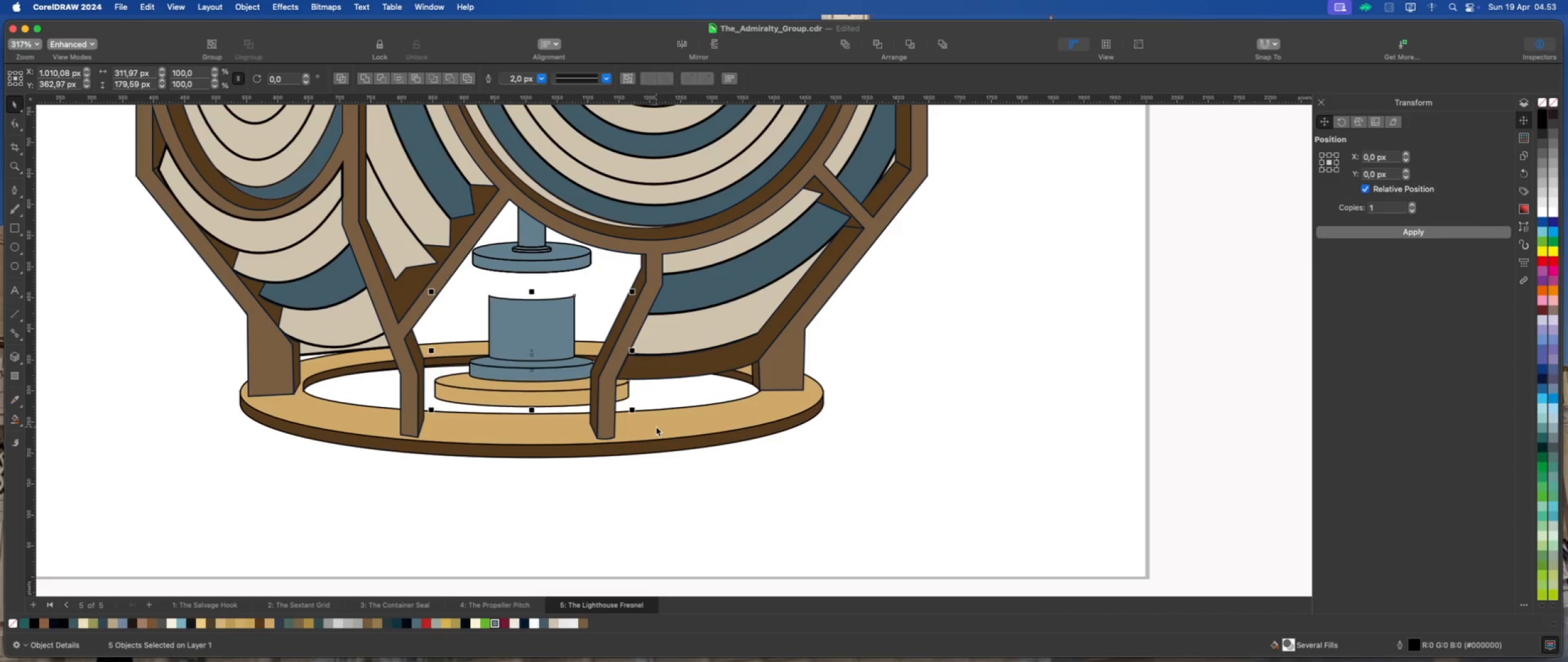 
key(ArrowUp)
 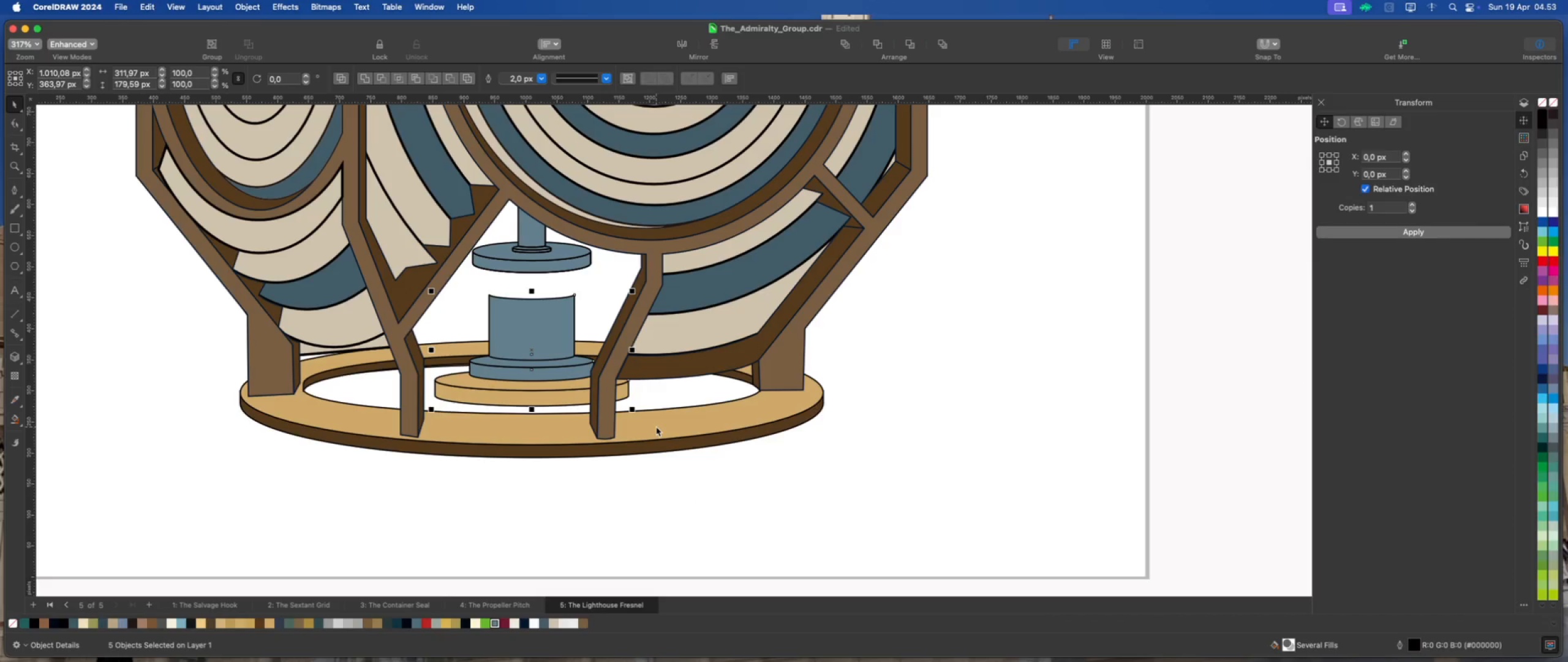 
key(ArrowUp)
 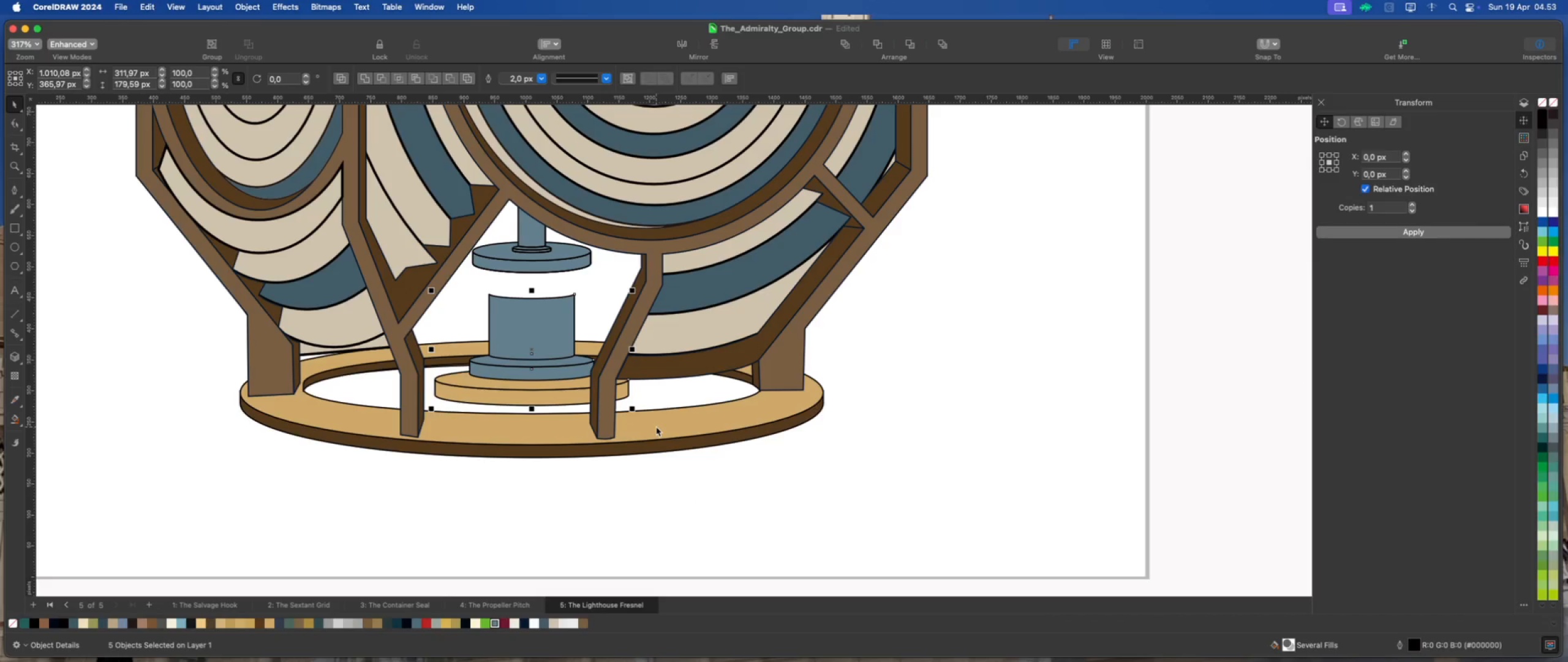 
key(ArrowUp)
 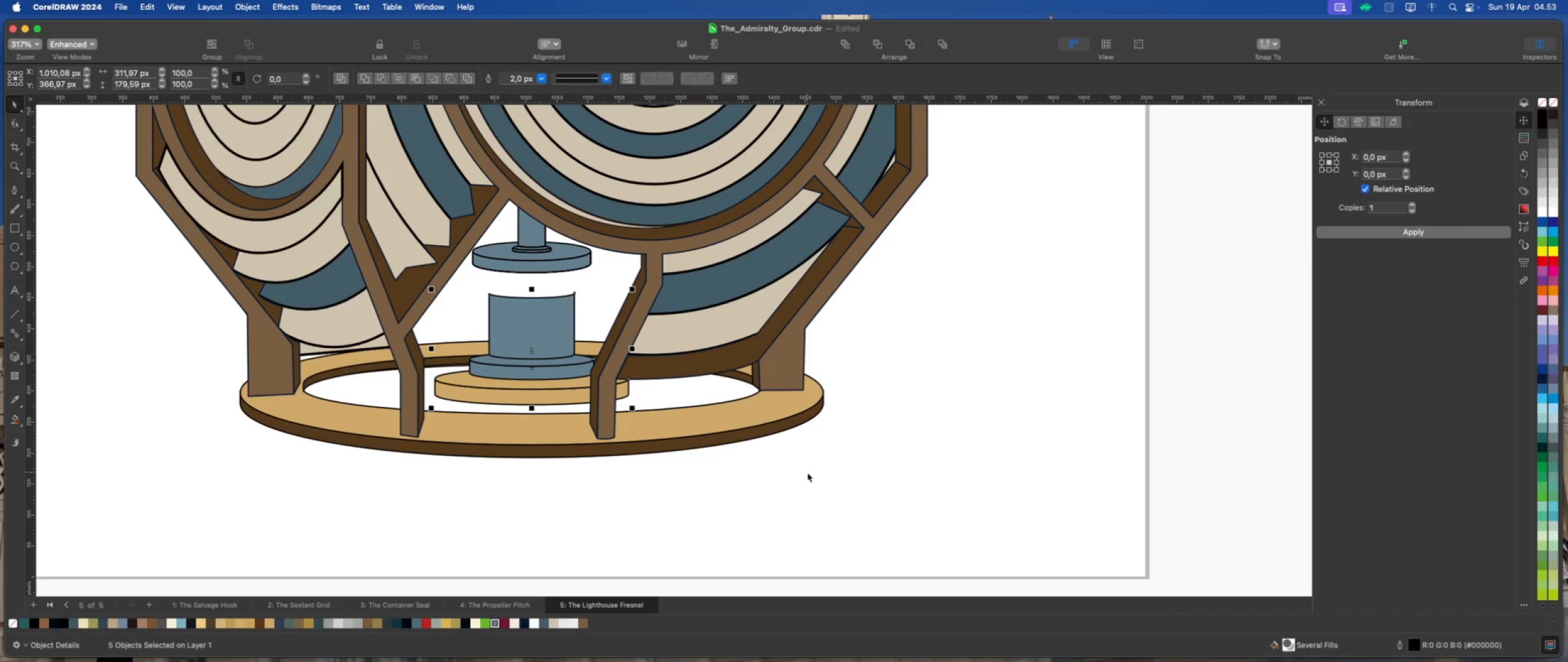 
left_click([796, 475])
 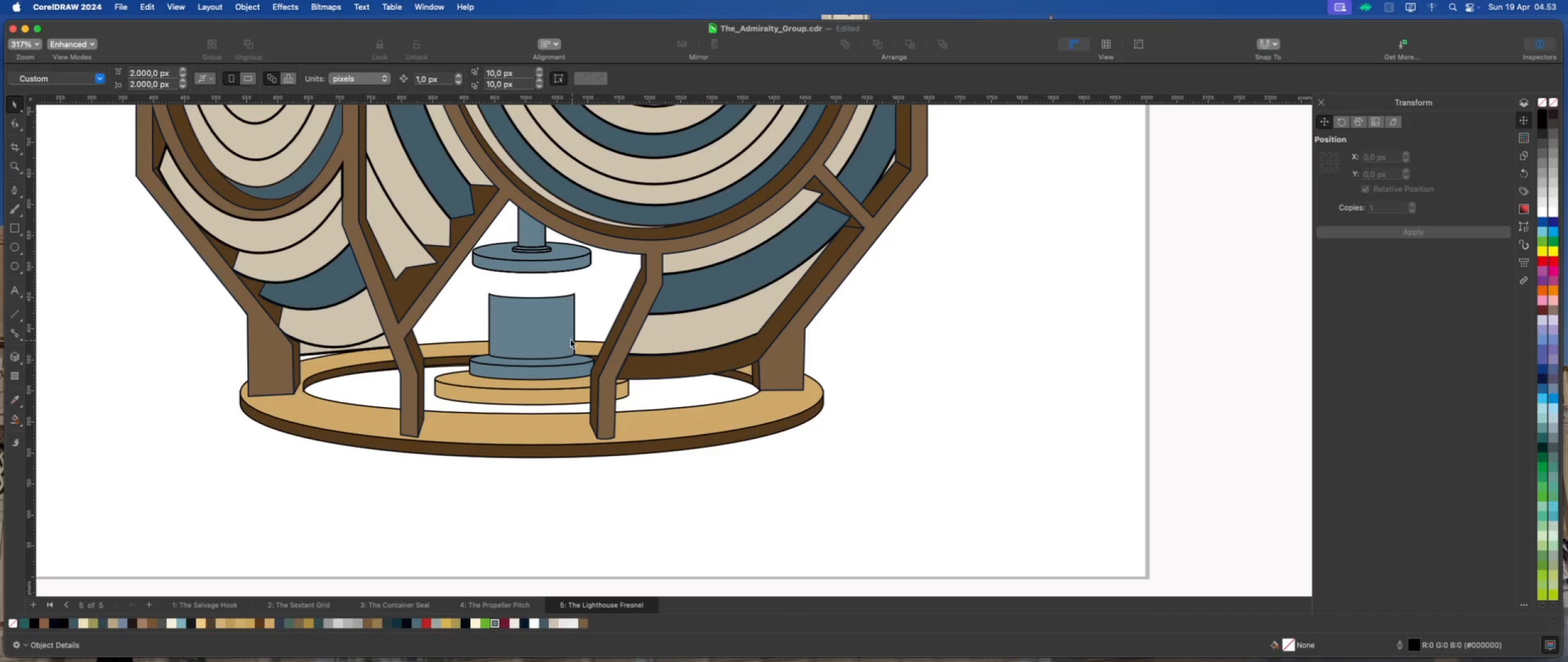 
left_click([553, 317])
 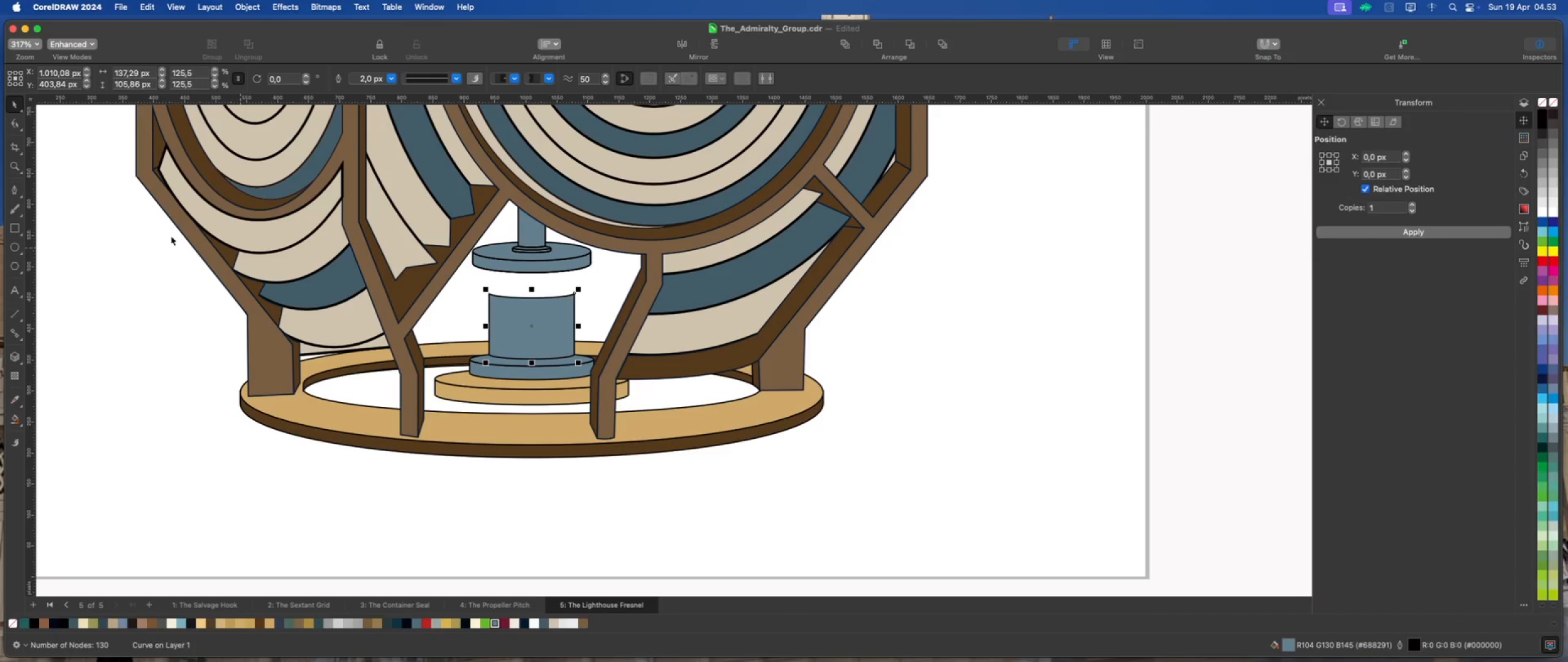 
left_click([11, 123])
 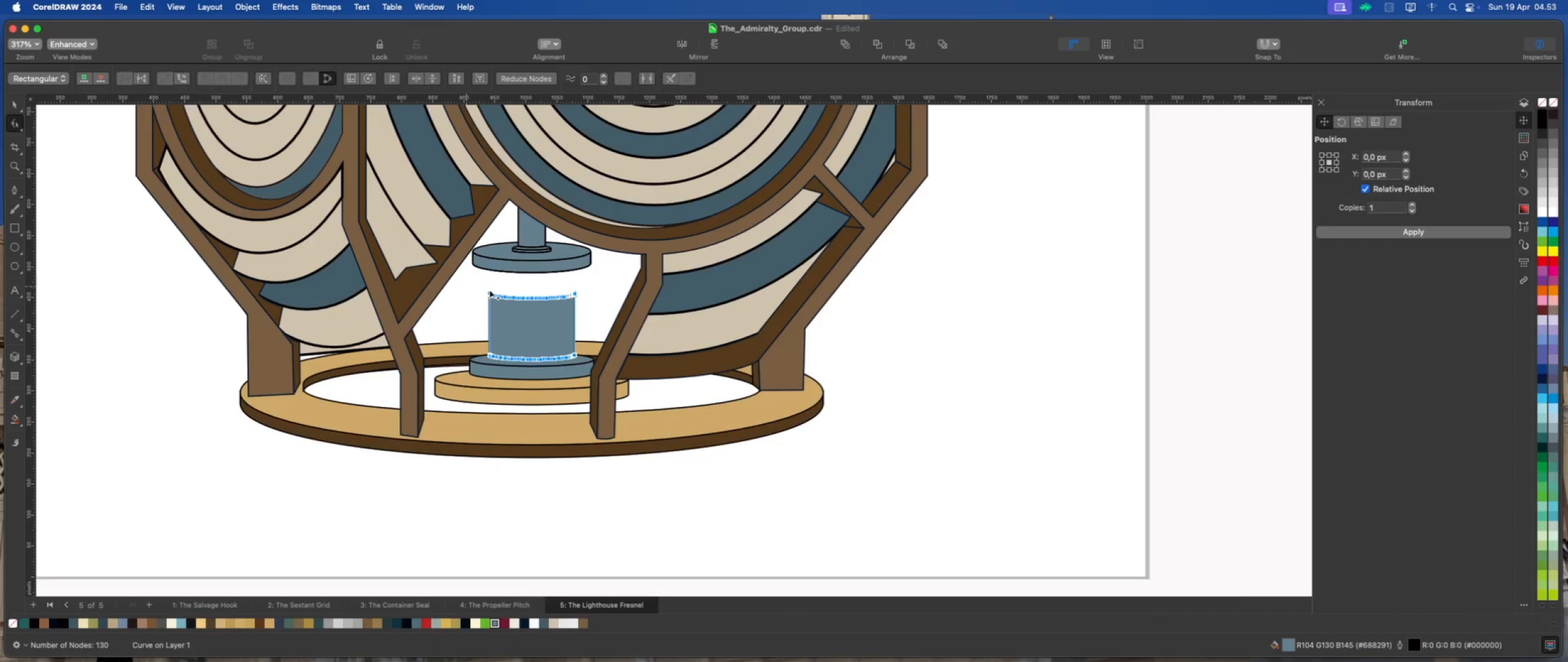 
left_click_drag(start_coordinate=[466, 277], to_coordinate=[622, 316])
 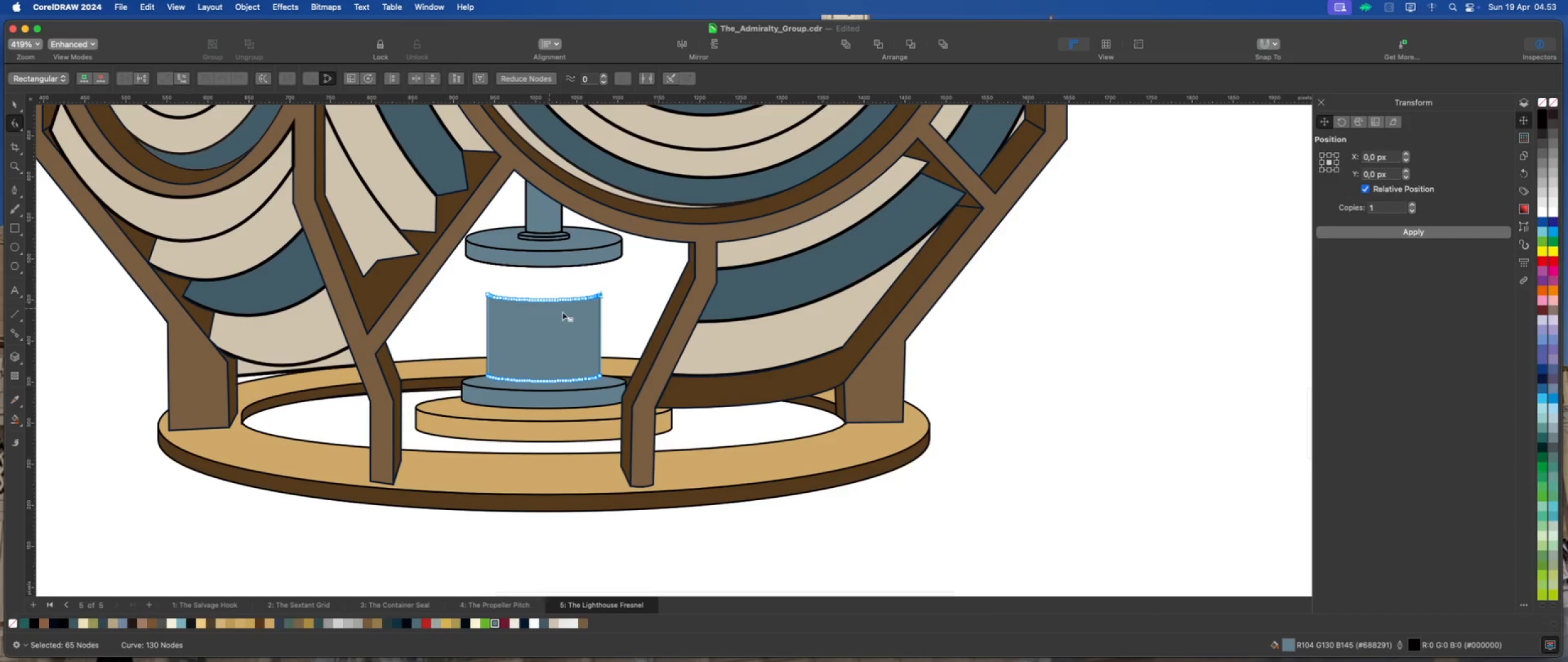 
scroll: coordinate [494, 291], scroll_direction: up, amount: 2.0
 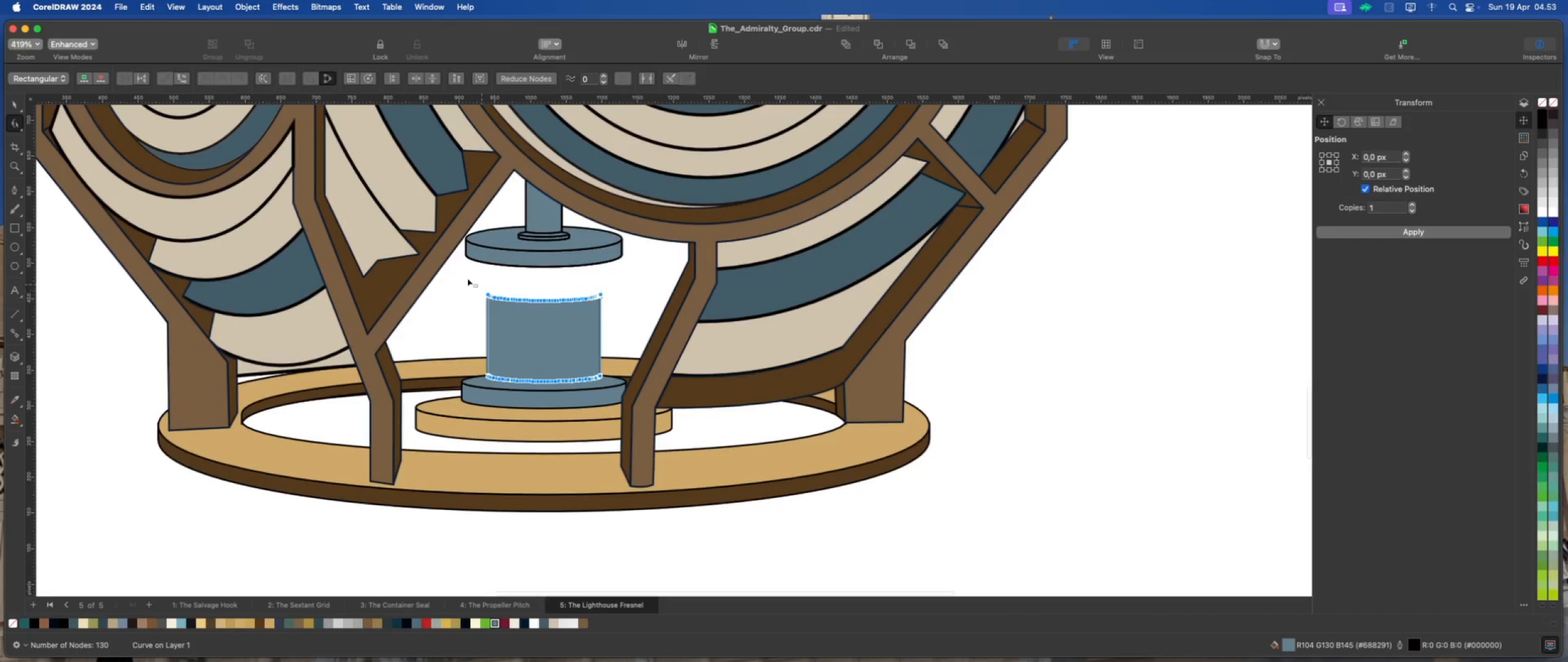 
left_click_drag(start_coordinate=[646, 267], to_coordinate=[350, 320])
 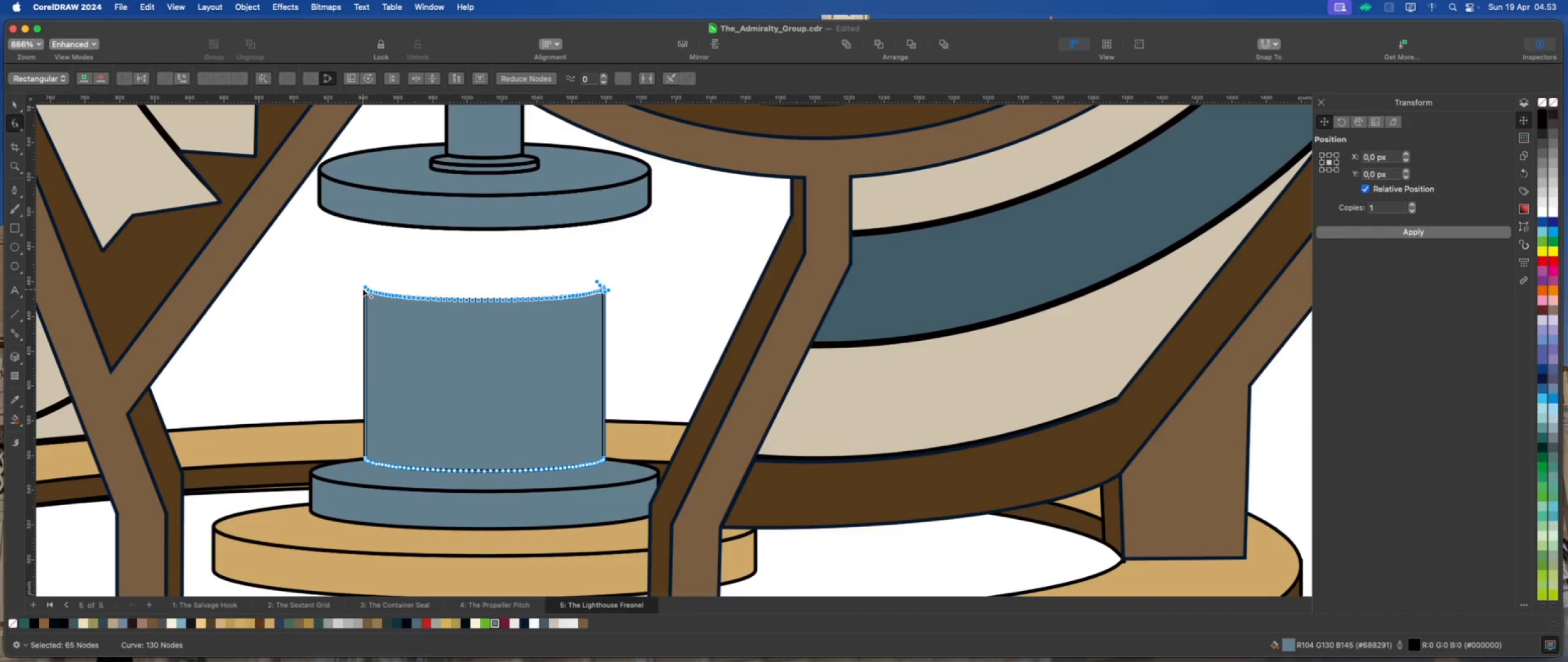 
scroll: coordinate [594, 297], scroll_direction: up, amount: 5.0
 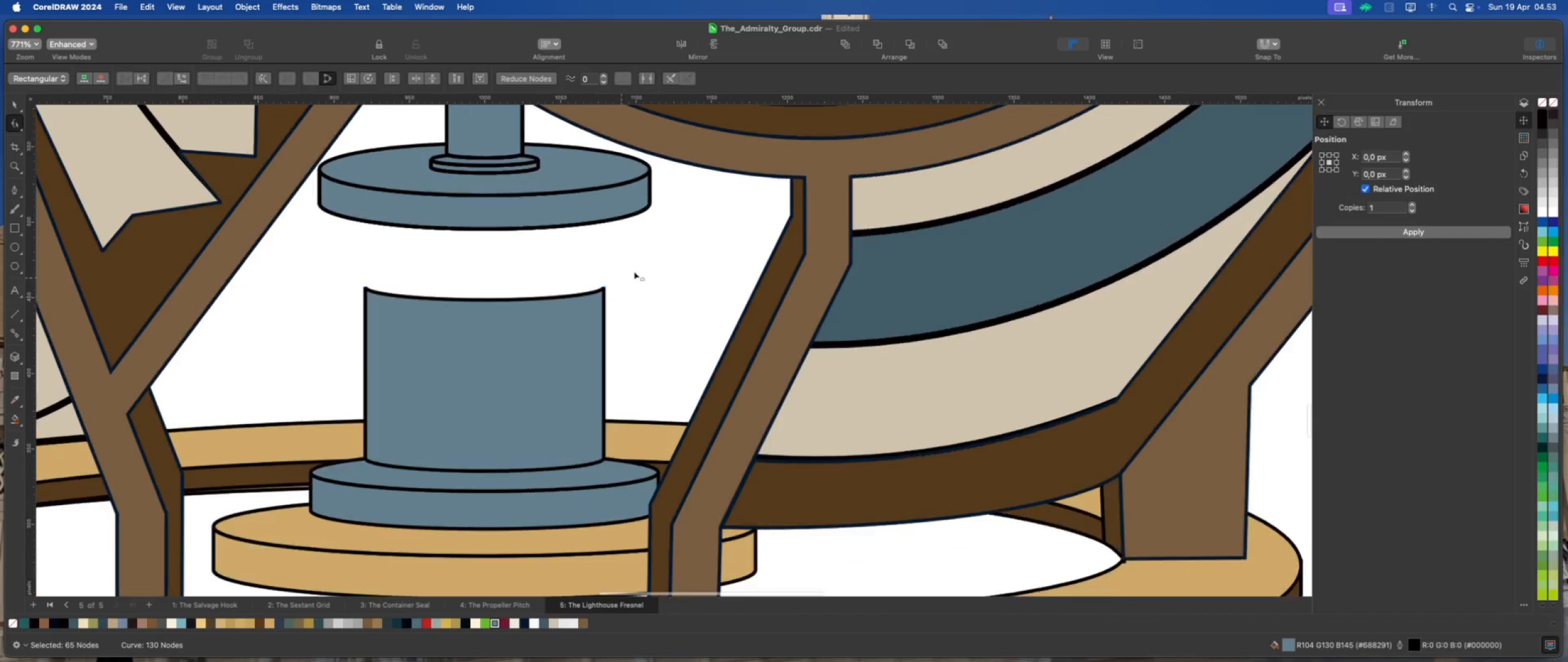 
left_click_drag(start_coordinate=[364, 288], to_coordinate=[366, 211])
 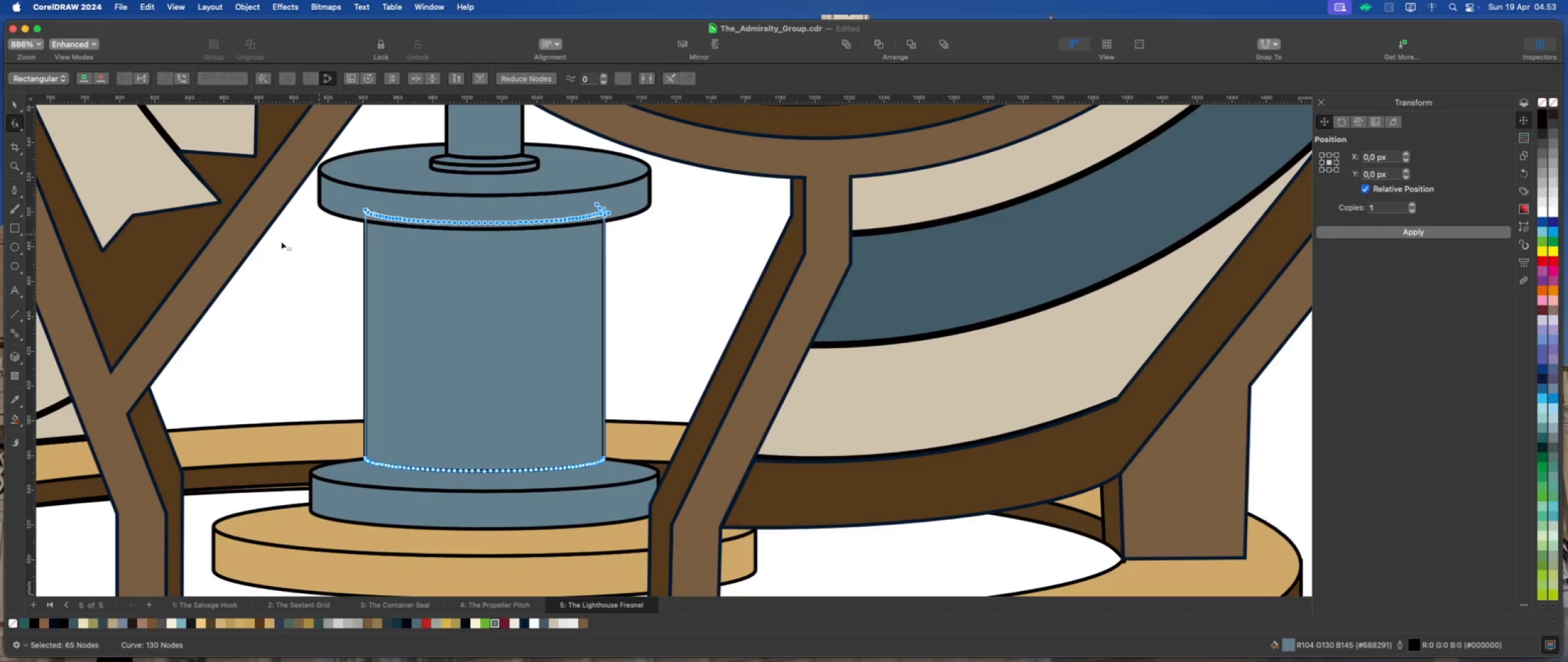 
hold_key(key=ShiftLeft, duration=1.87)
 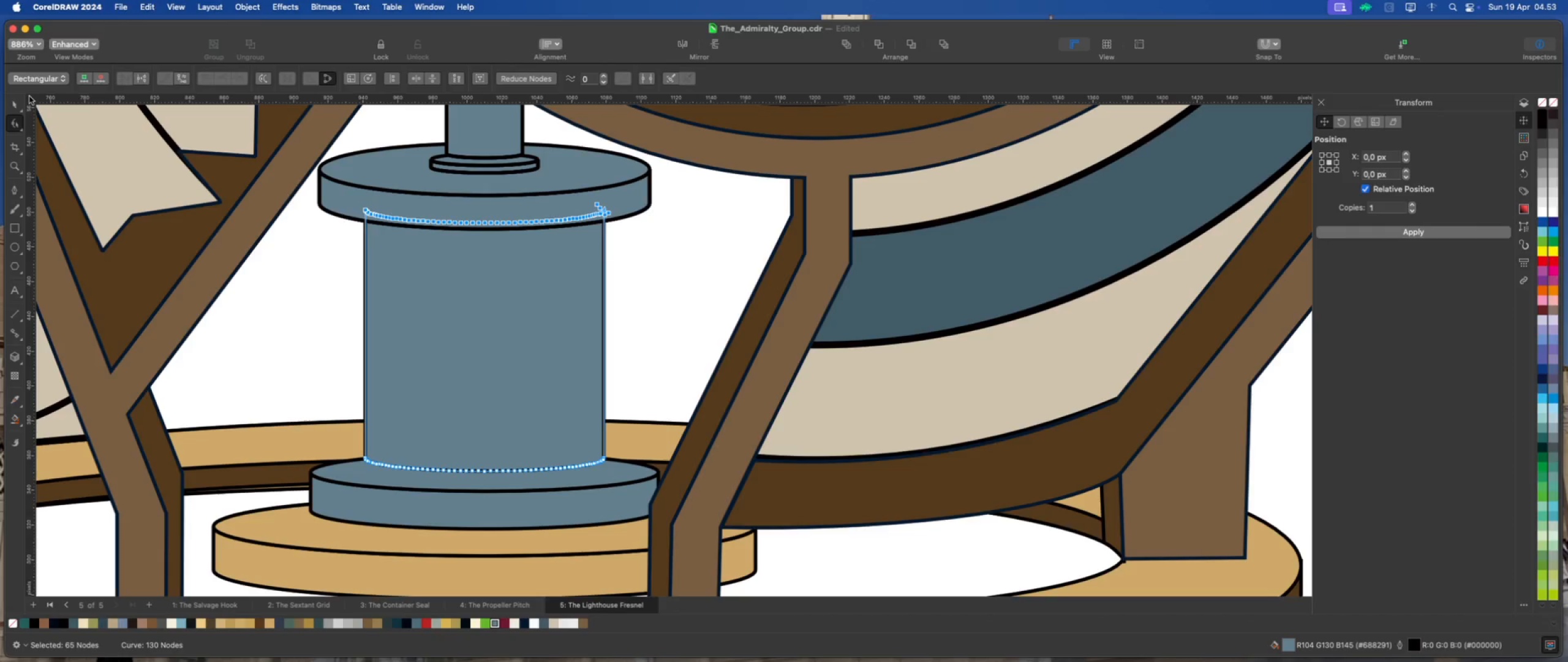 
left_click([18, 101])
 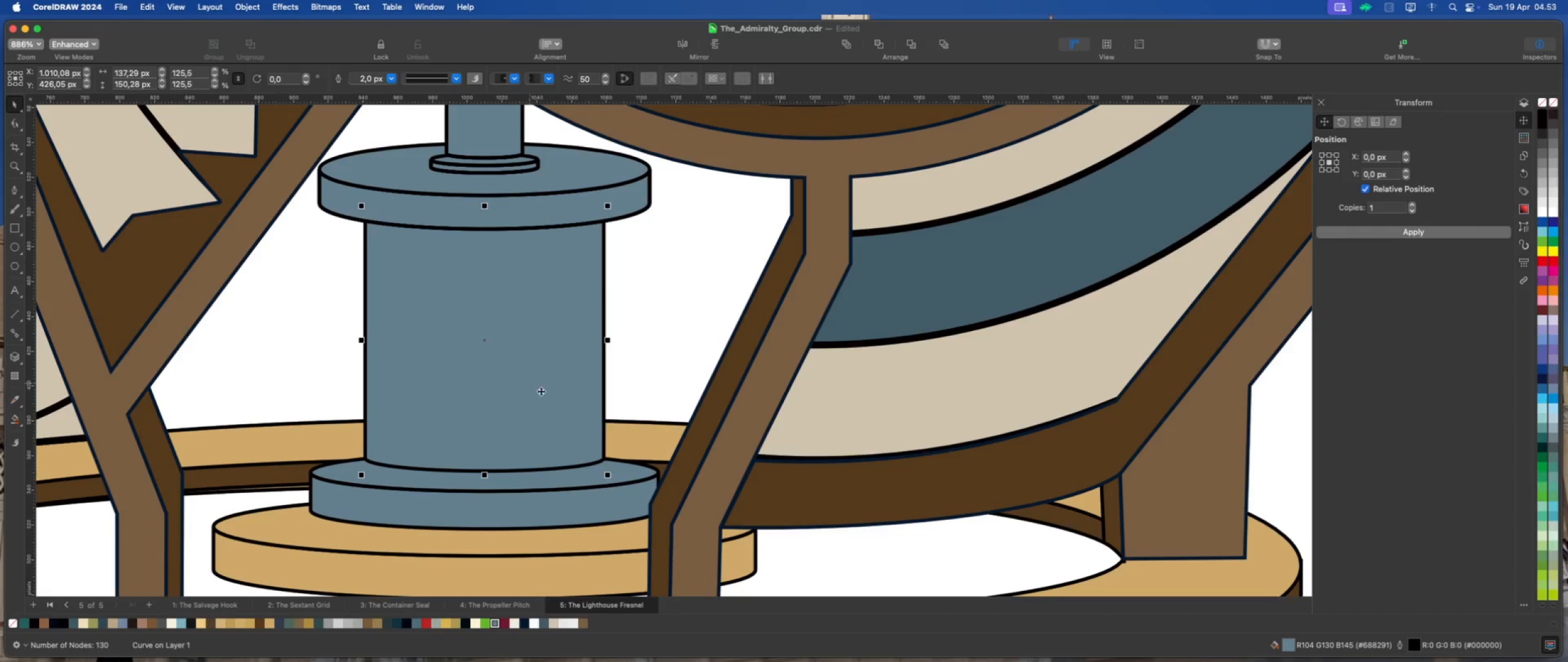 
left_click([819, 518])
 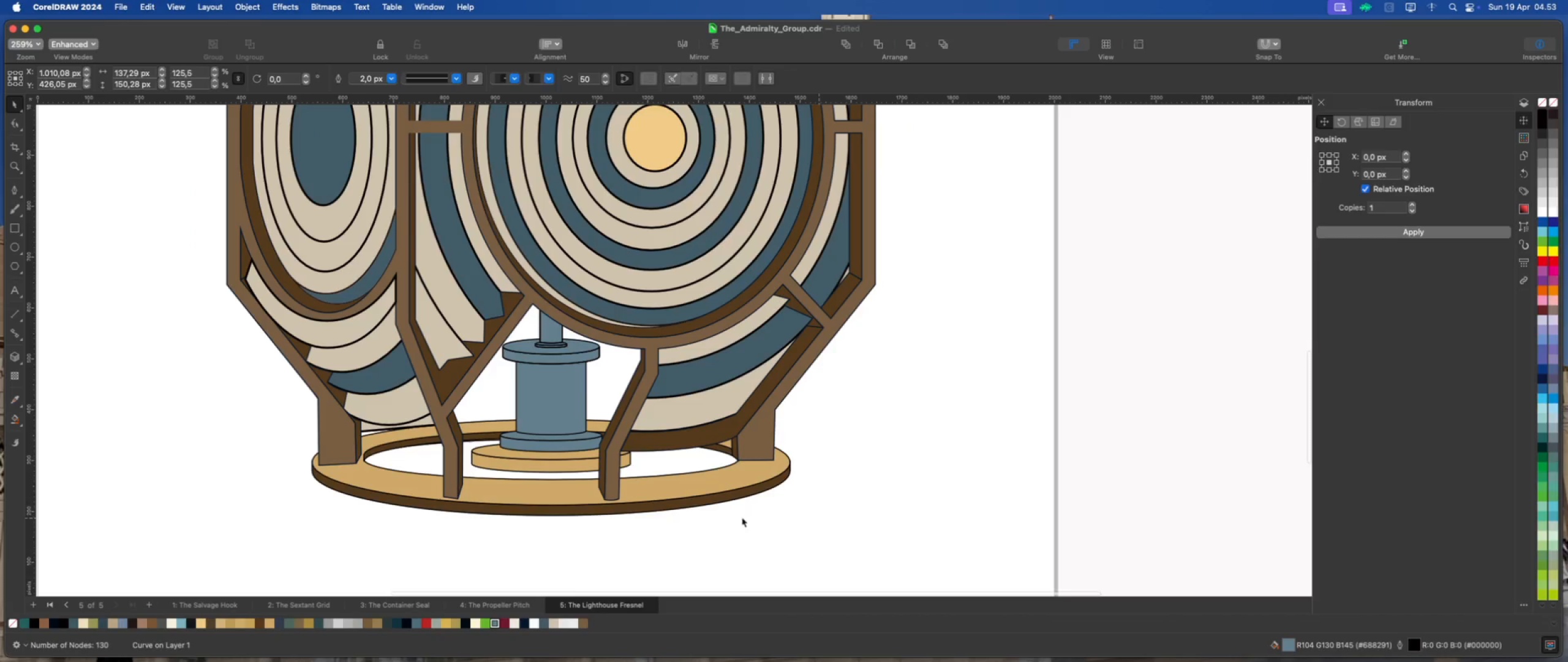 
scroll: coordinate [598, 402], scroll_direction: down, amount: 14.0
 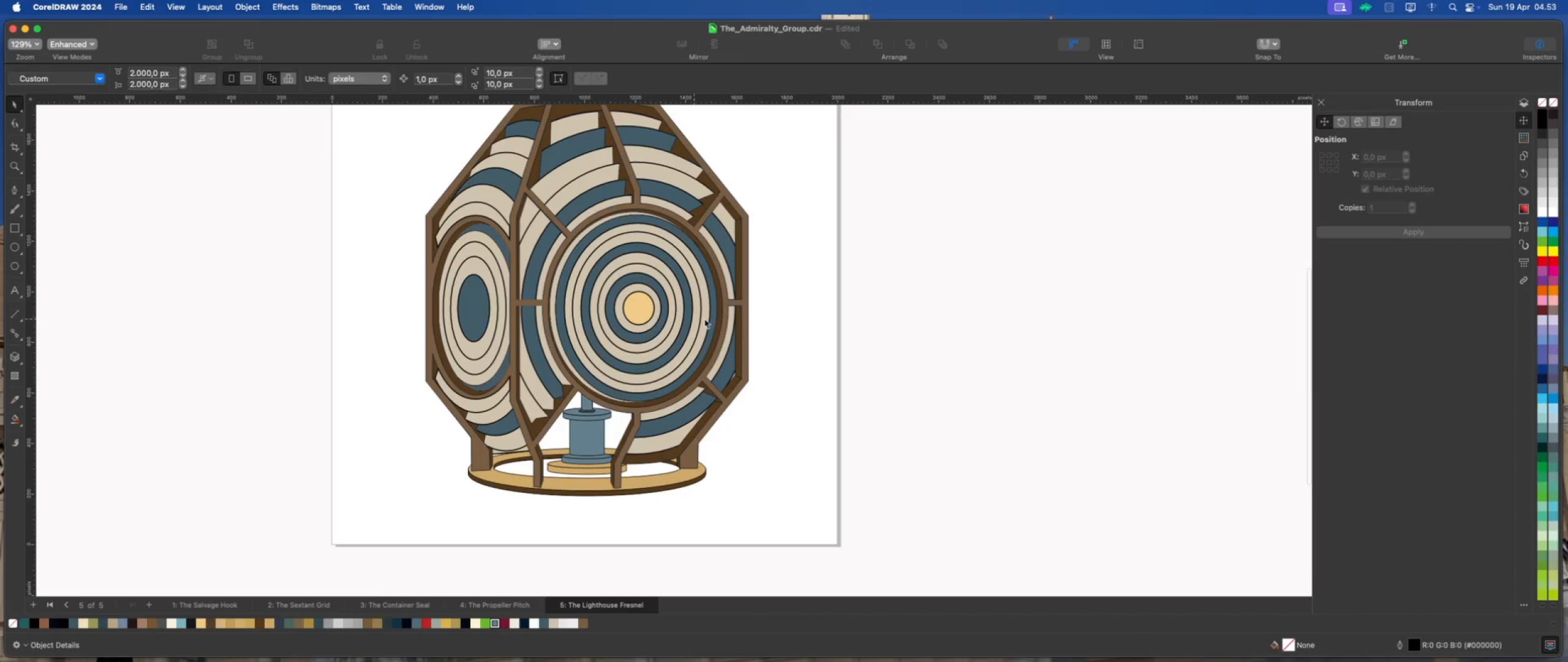 
scroll: coordinate [693, 381], scroll_direction: none, amount: 0.0
 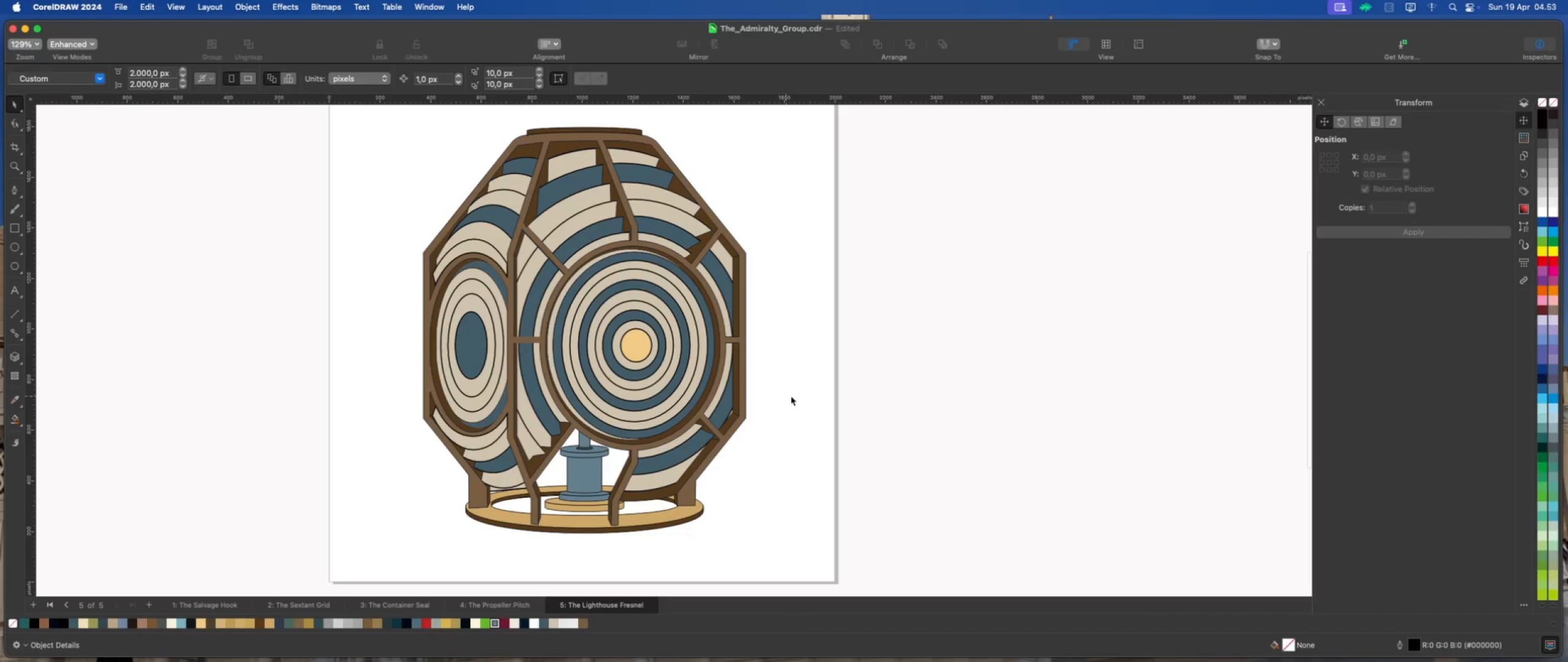 
left_click([797, 397])
 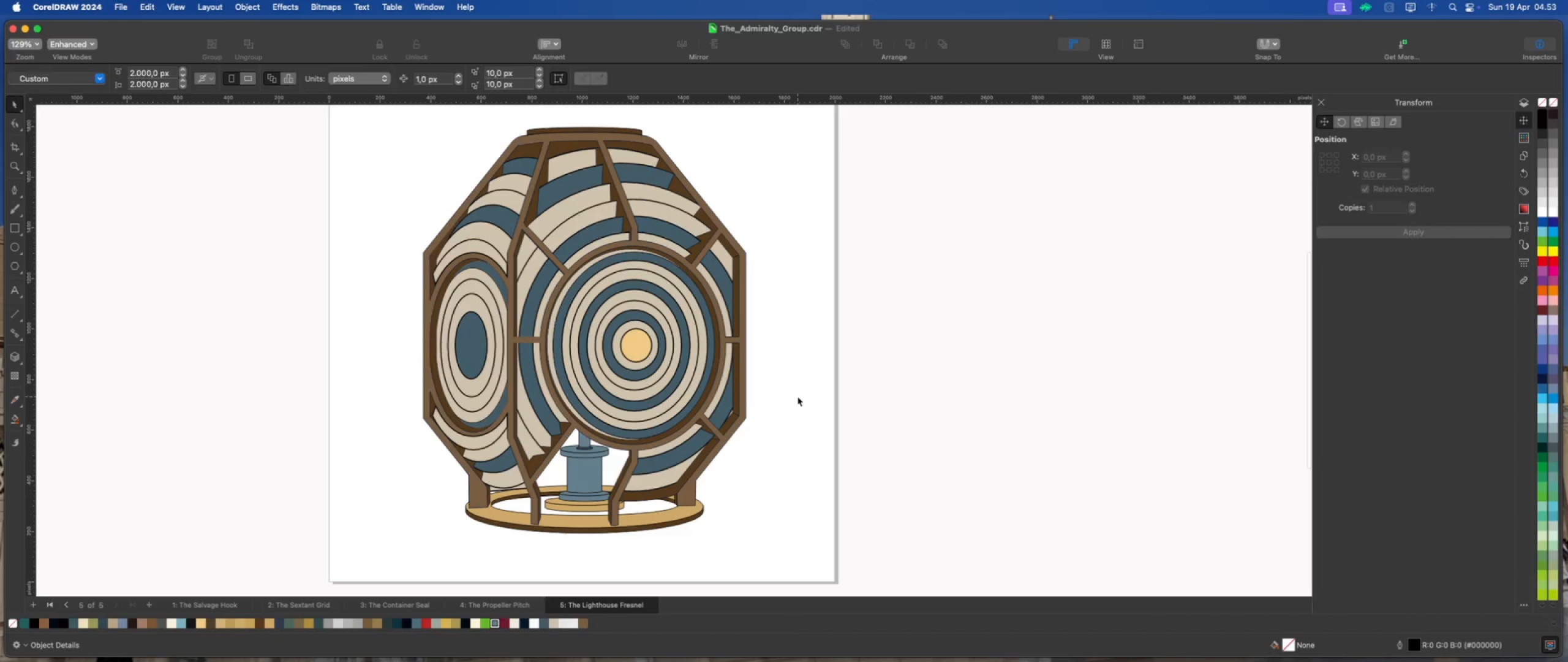 
key(Meta+S)
 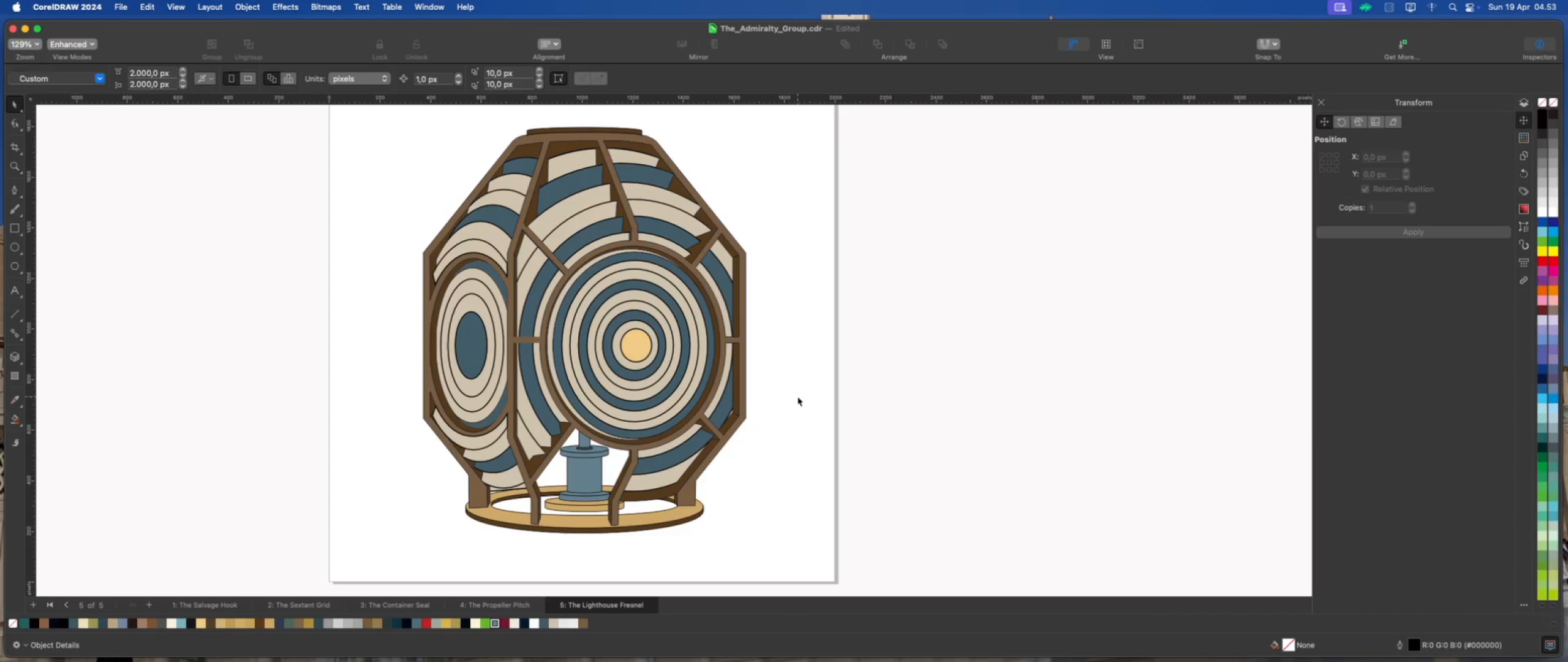 
left_click([797, 397])
 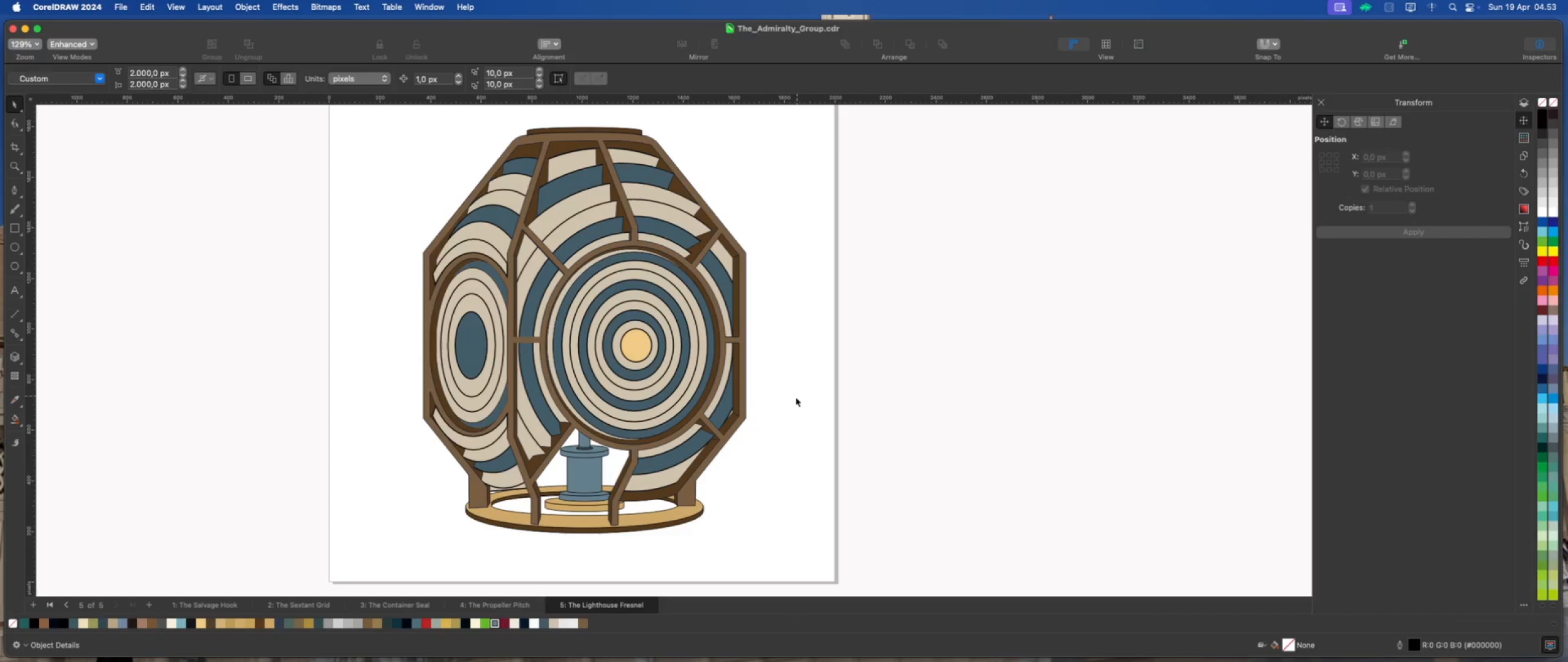 
scroll: coordinate [549, 514], scroll_direction: up, amount: 6.0
 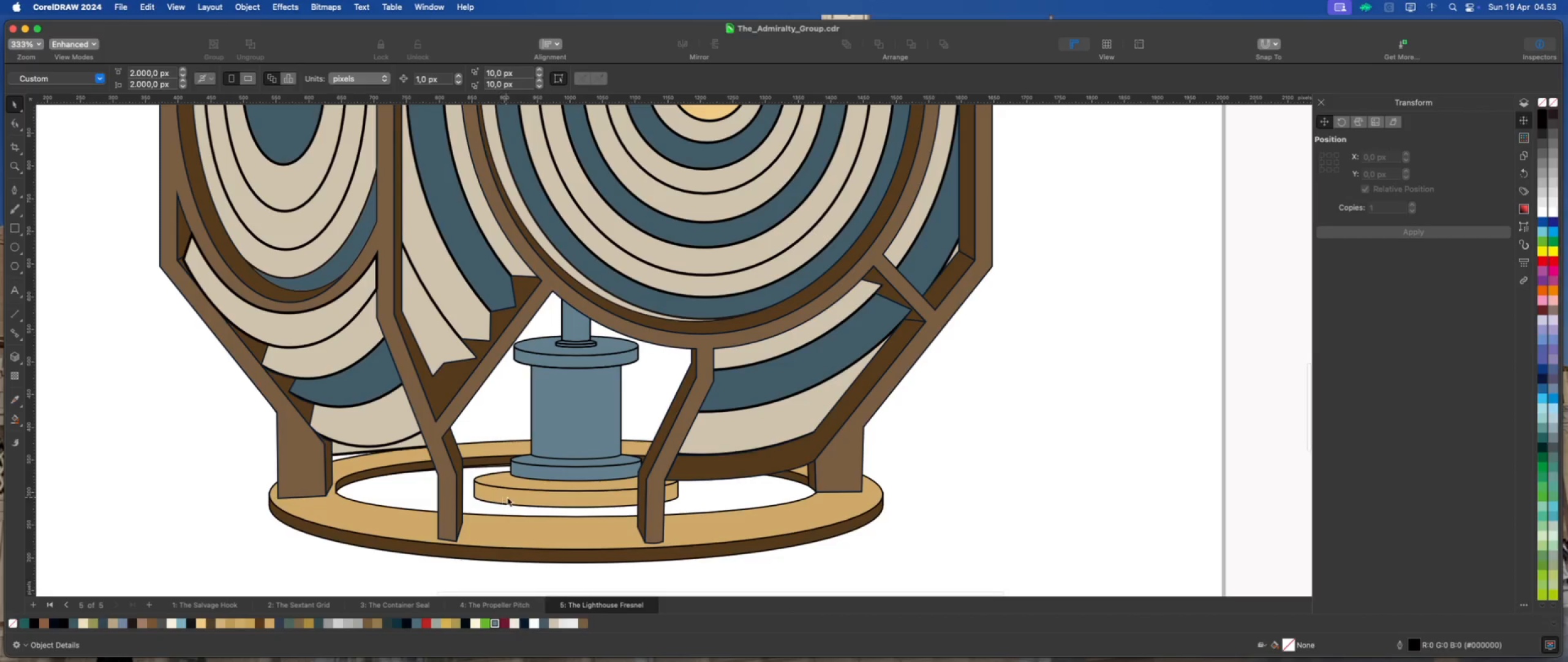 
left_click([516, 496])
 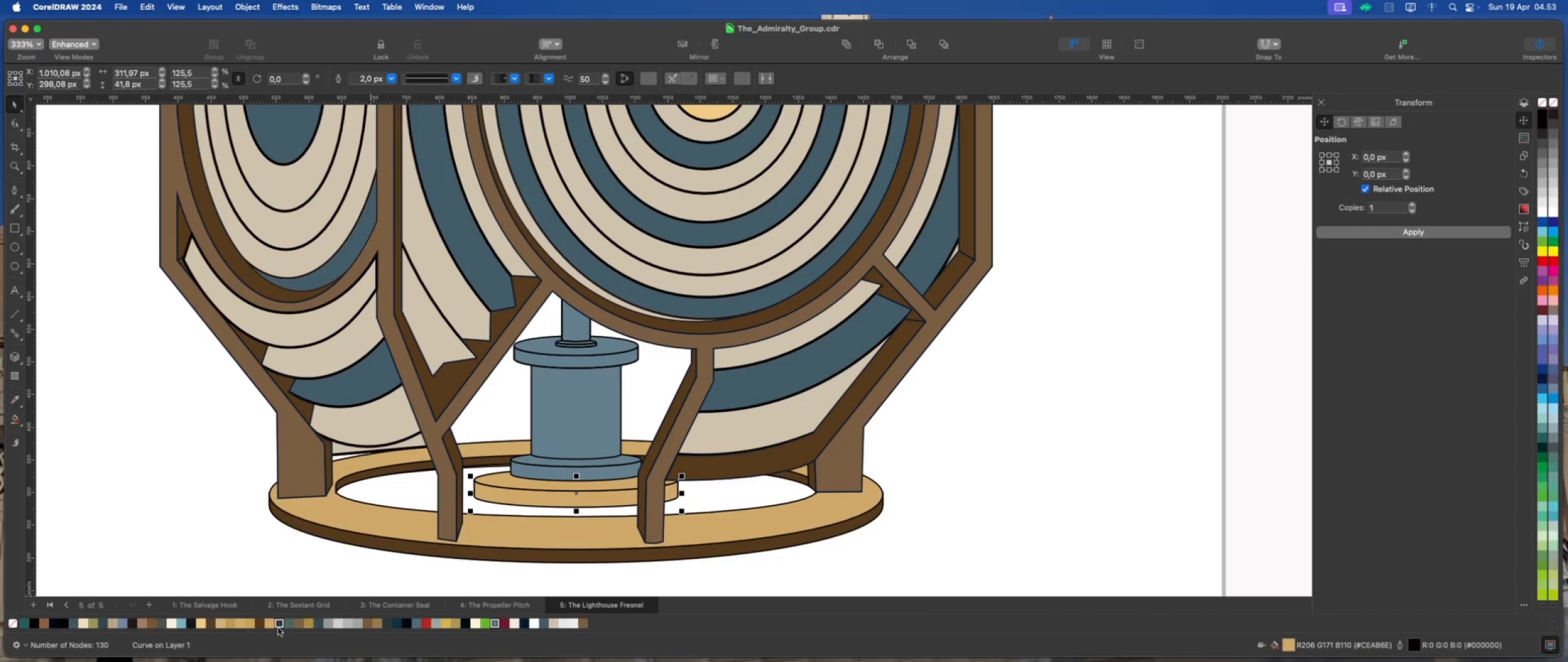 
left_click([263, 626])
 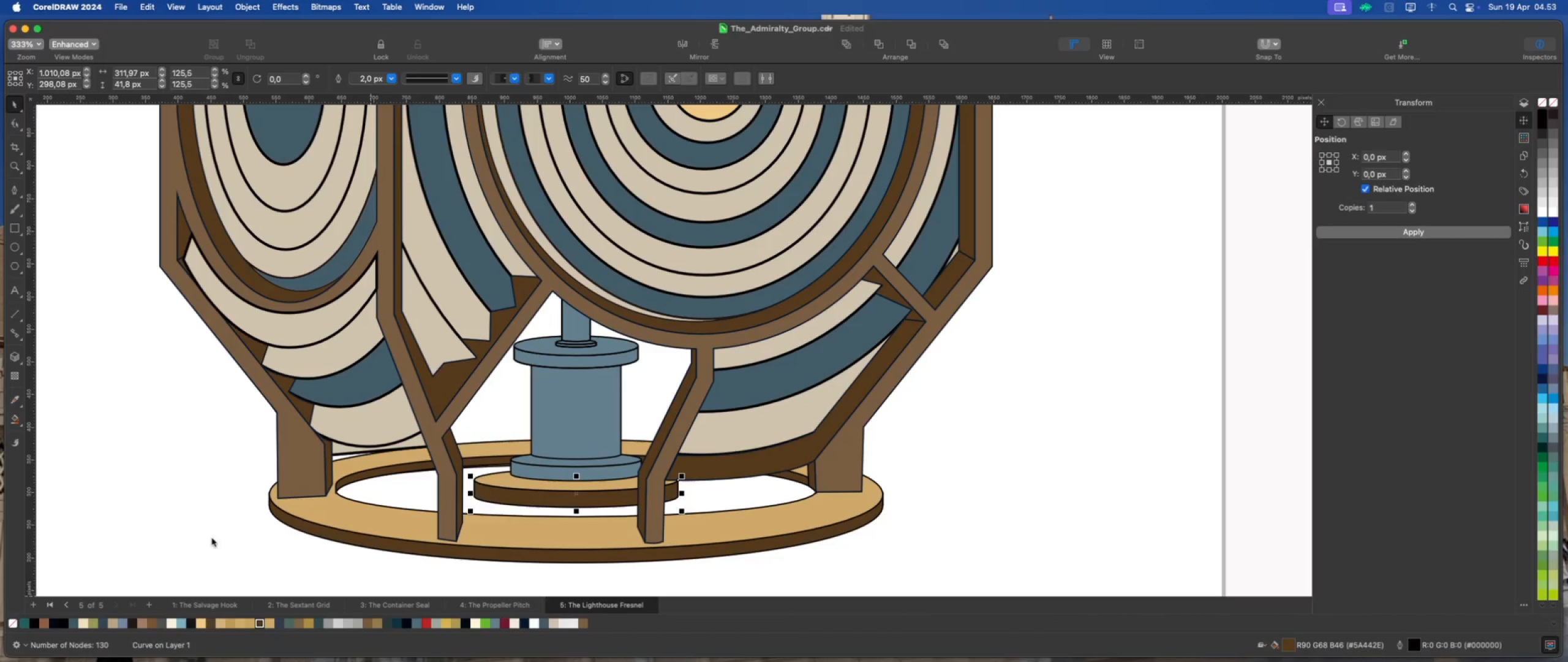 
left_click([210, 533])
 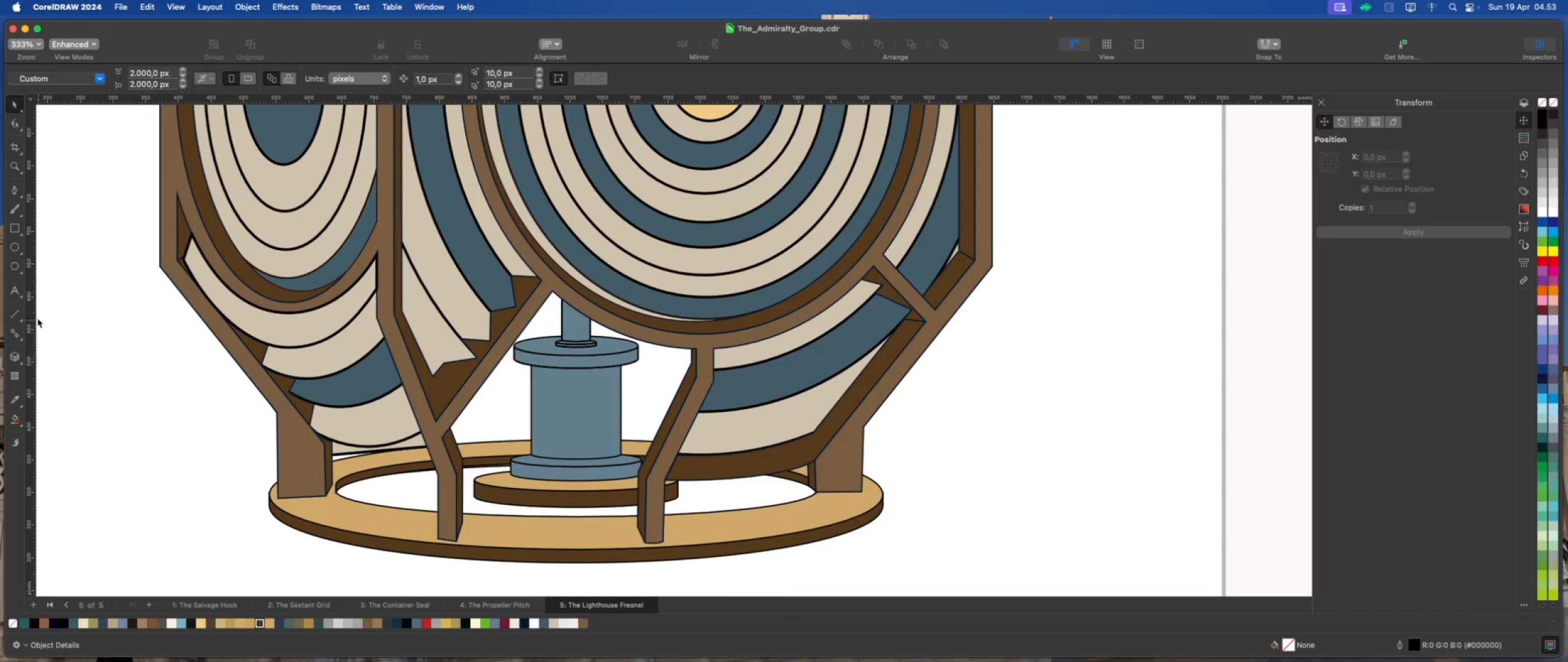 
left_click([15, 191])
 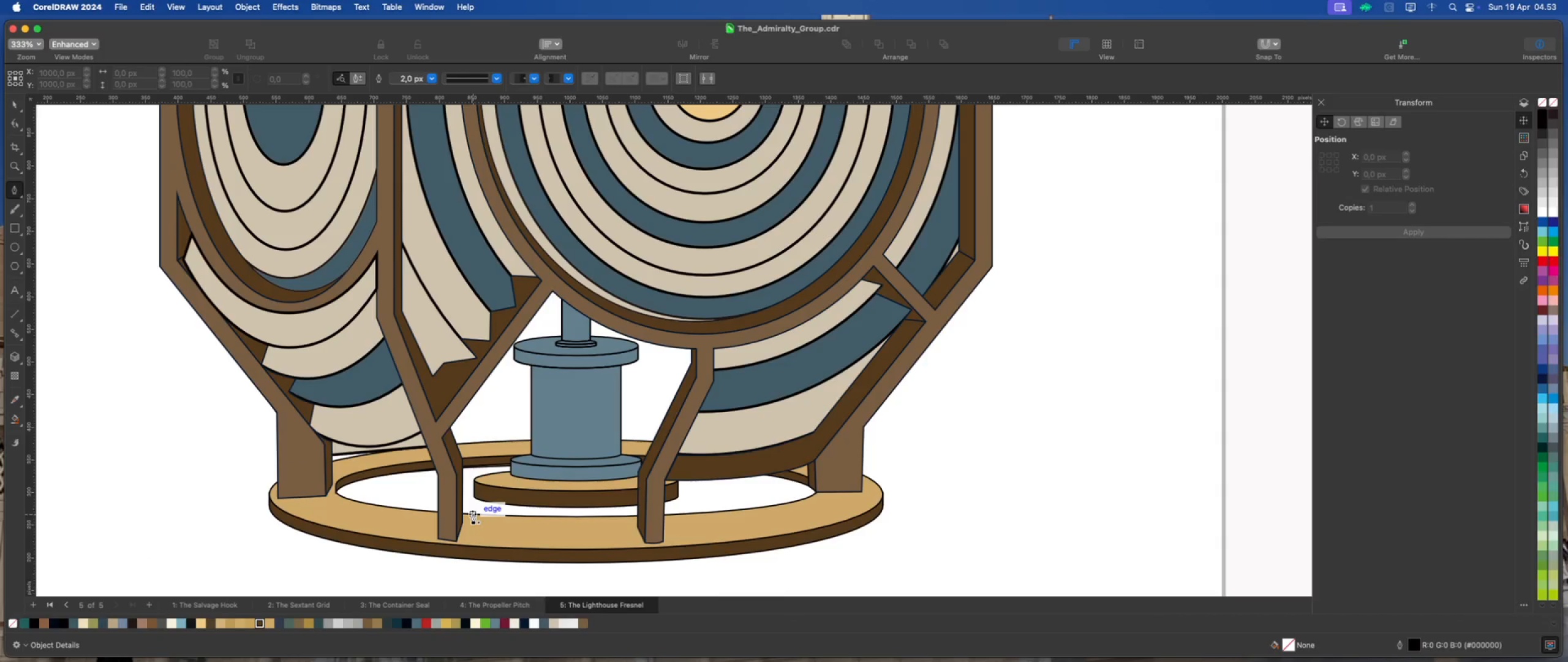 
wait(5.22)
 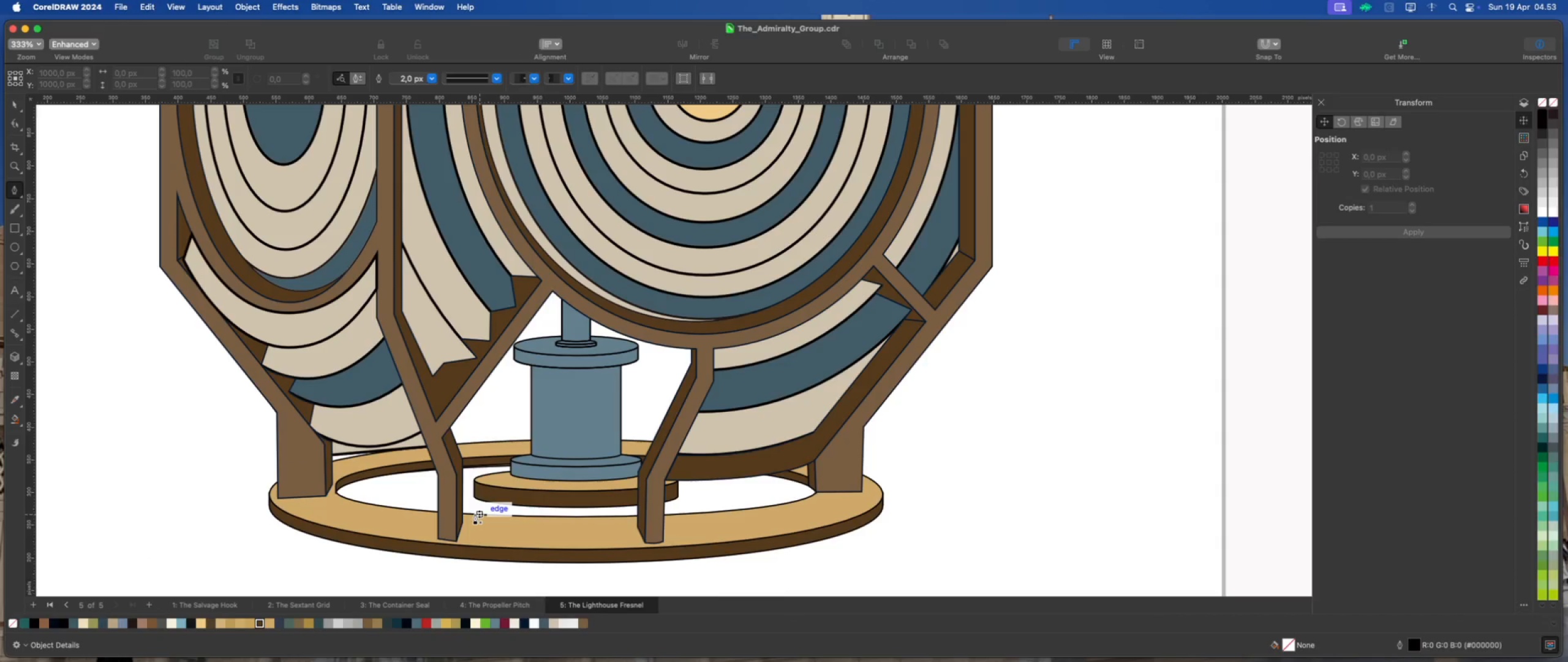 
left_click([473, 514])
 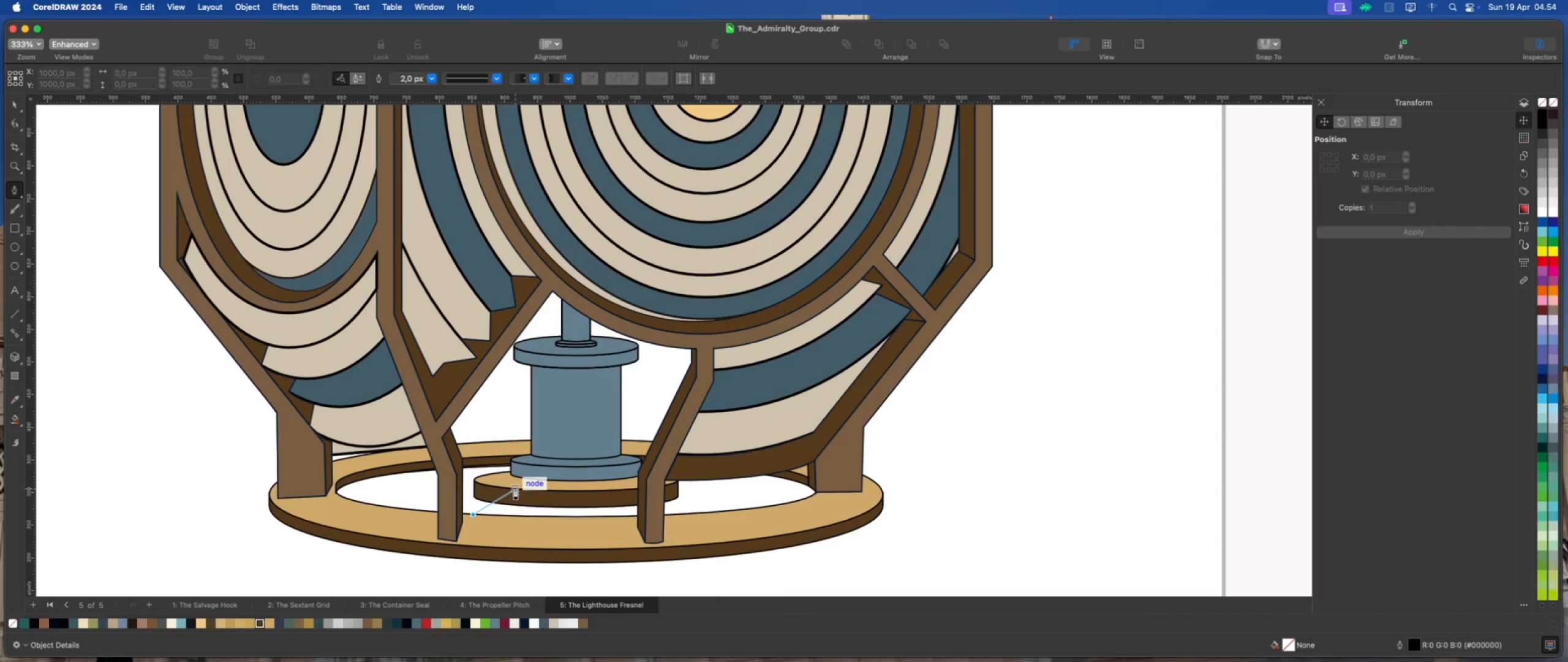 
wait(5.99)
 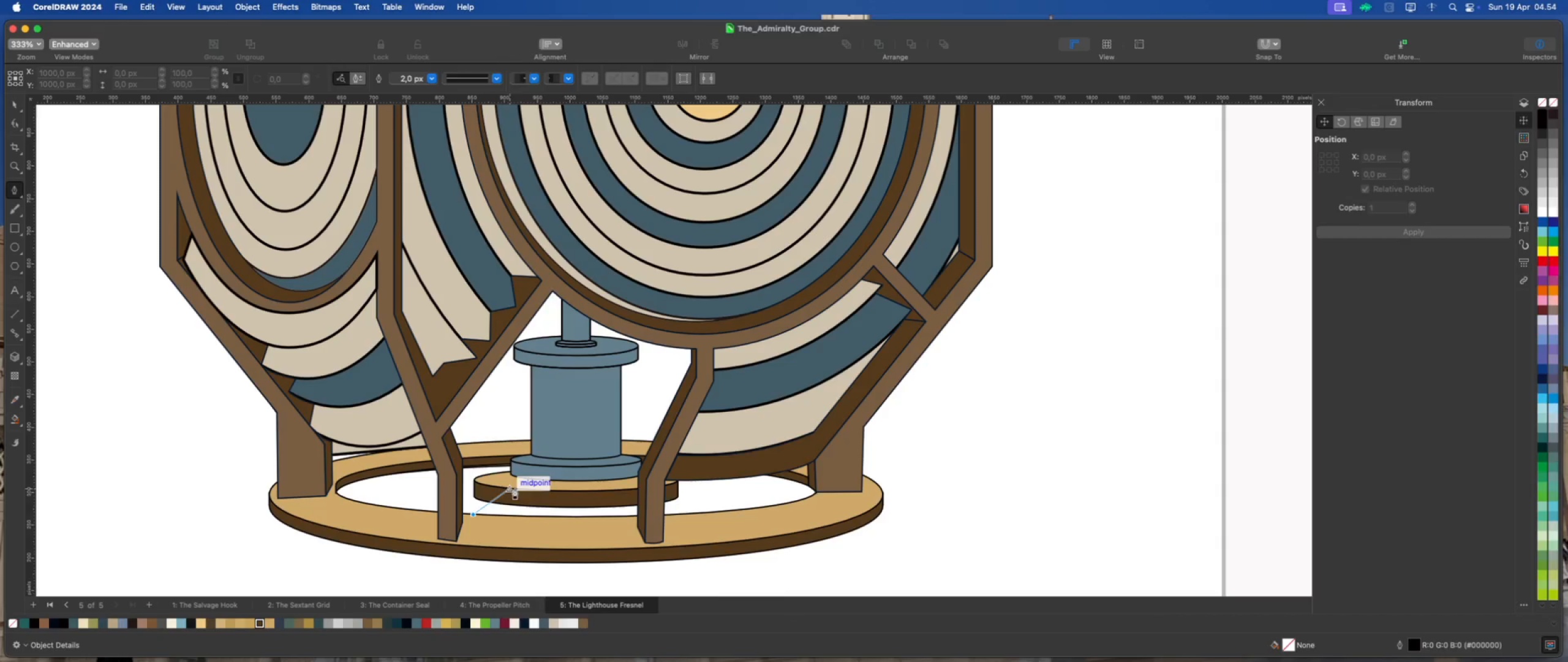 
left_click([516, 489])
 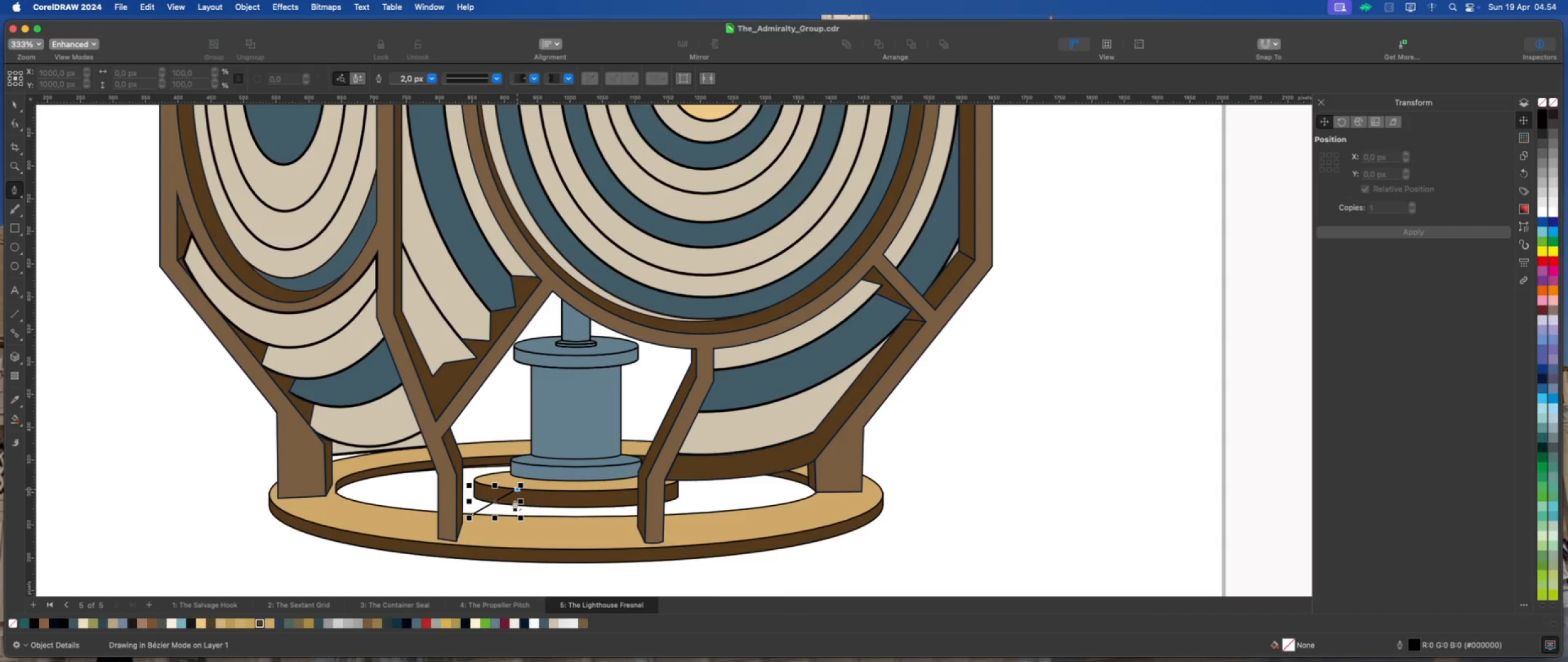 
hold_key(key=ShiftLeft, duration=1.52)
left_click([516, 504])
 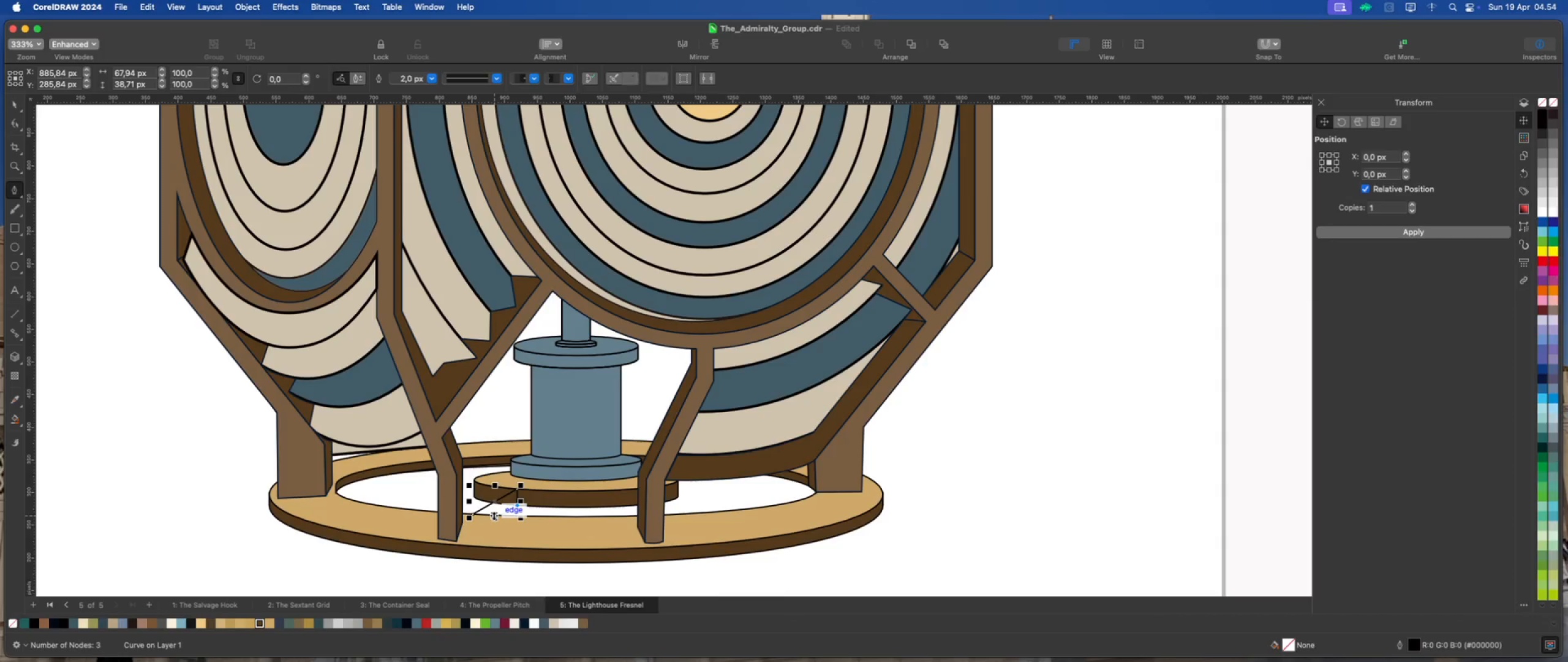 
left_click([494, 516])
 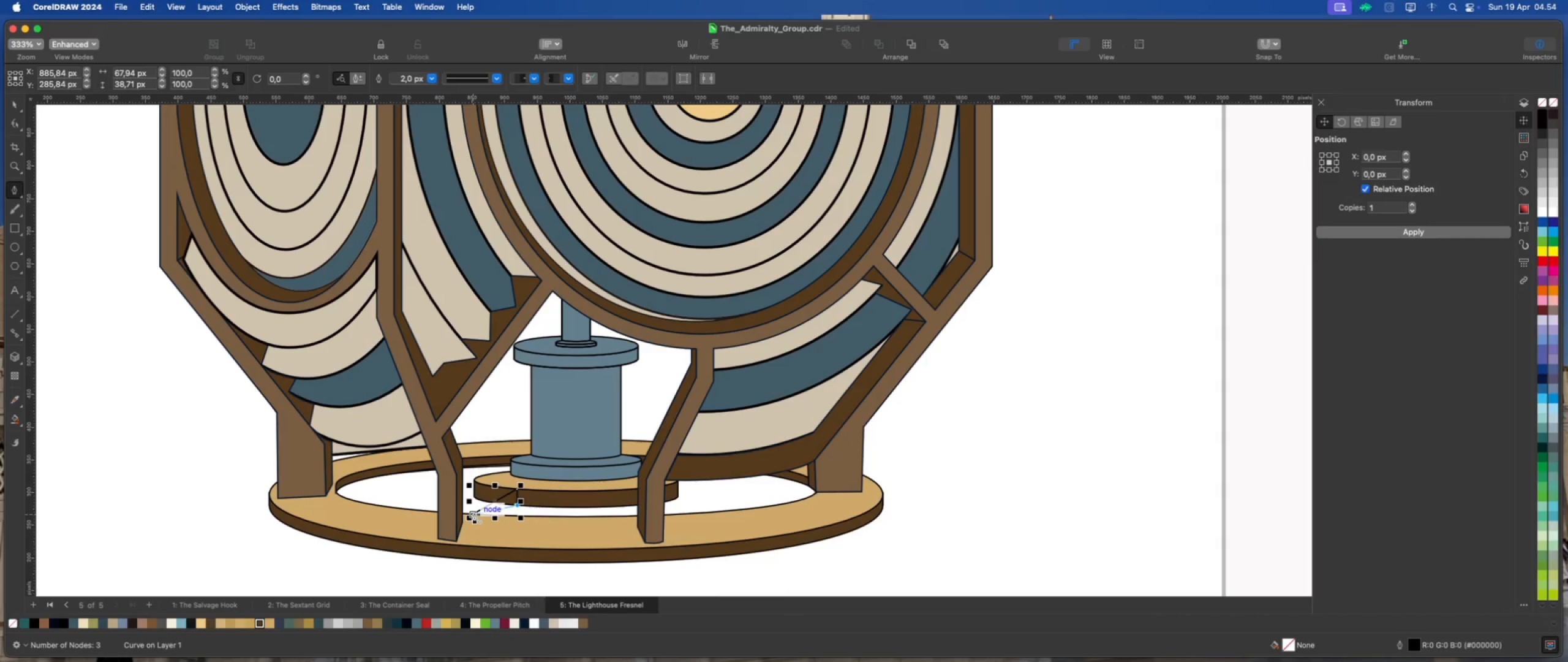 
hold_key(key=ShiftLeft, duration=0.66)
 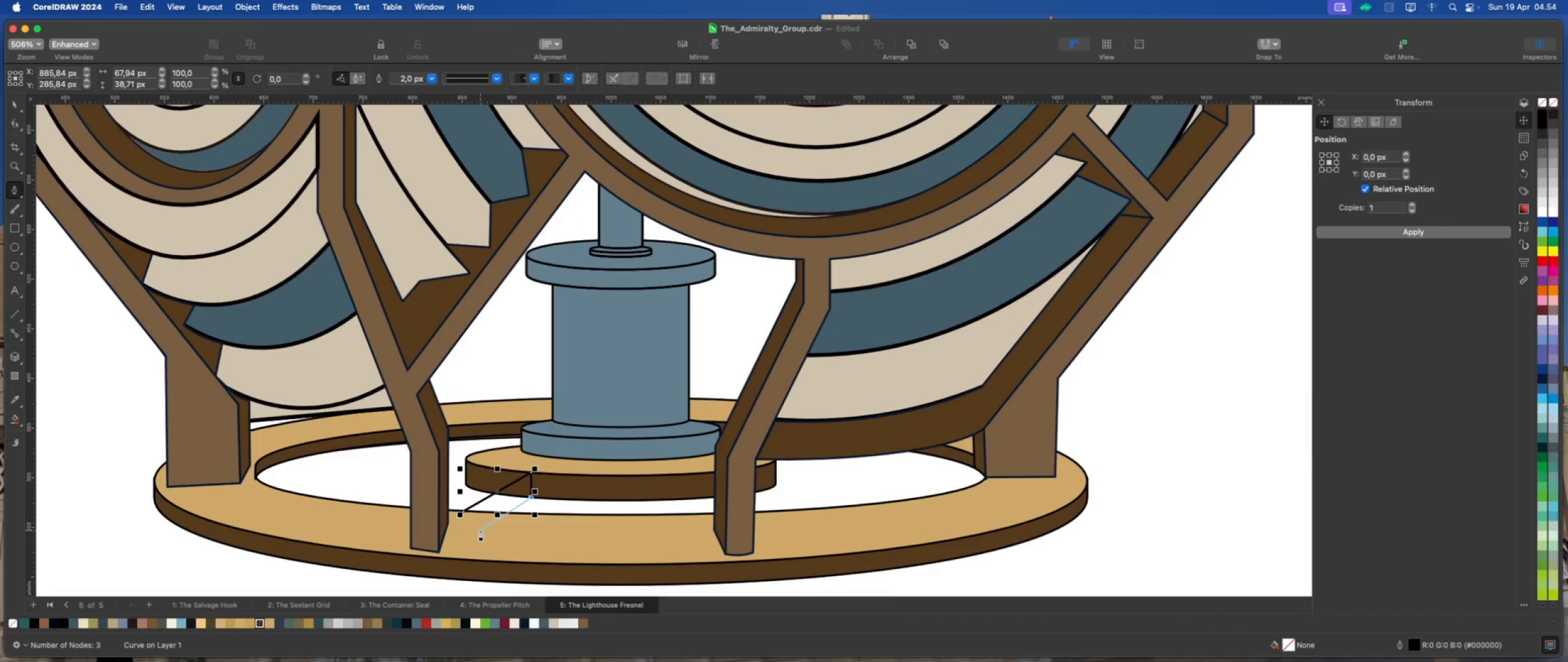 
scroll: coordinate [489, 520], scroll_direction: up, amount: 3.0
 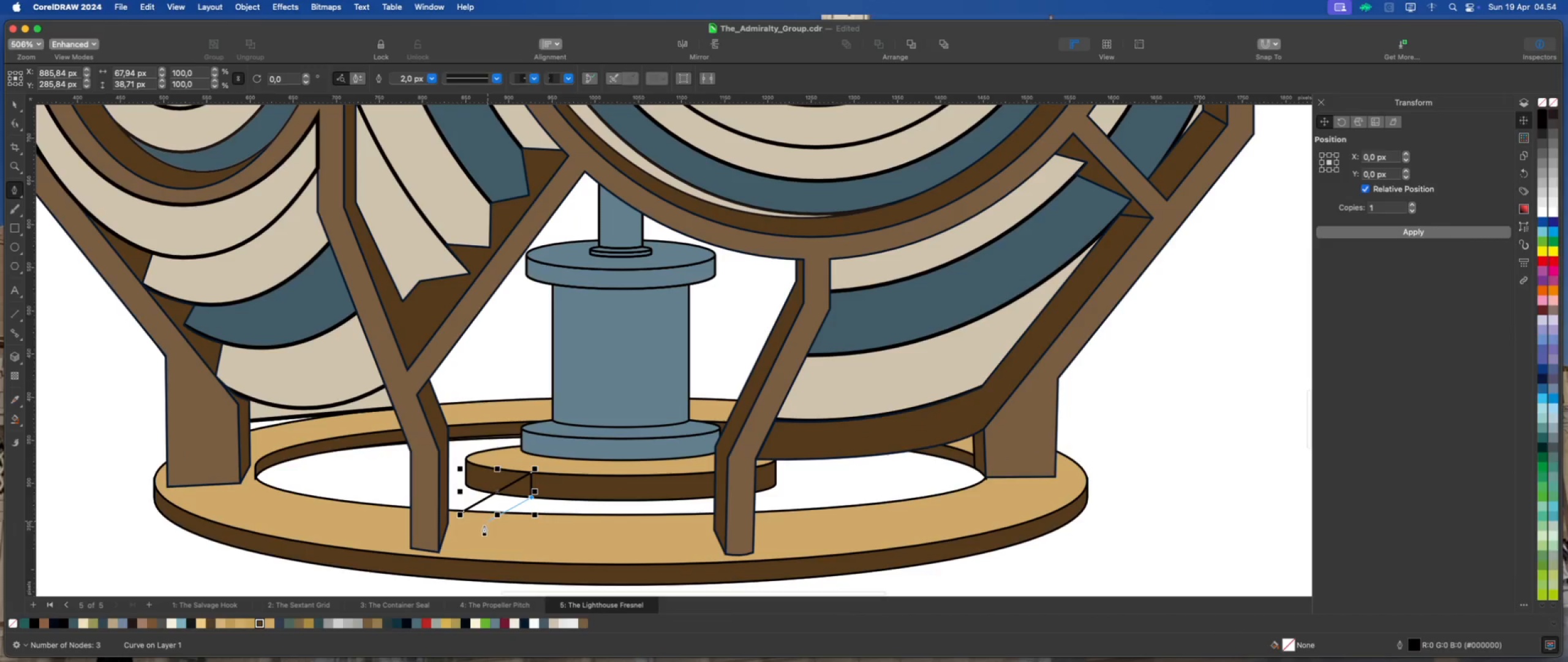 
left_click([480, 530])
 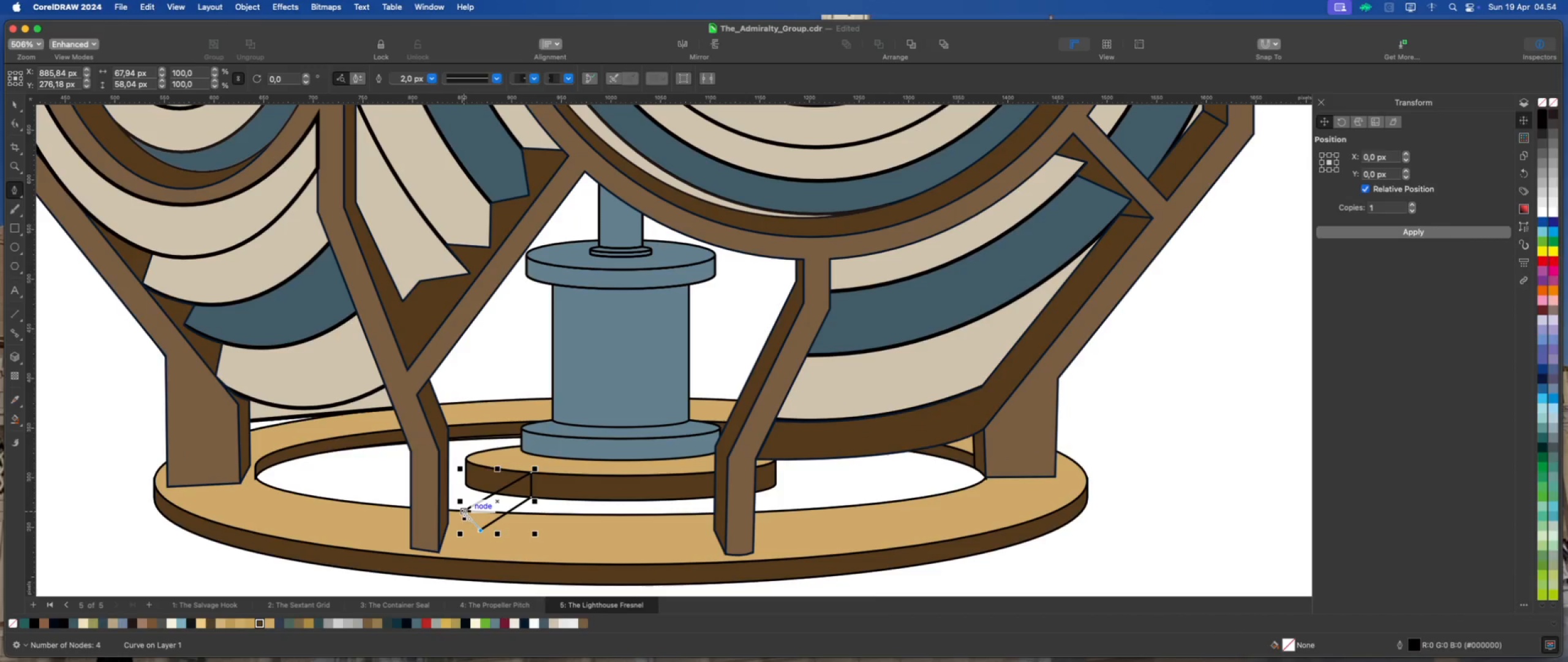 
left_click([464, 510])
 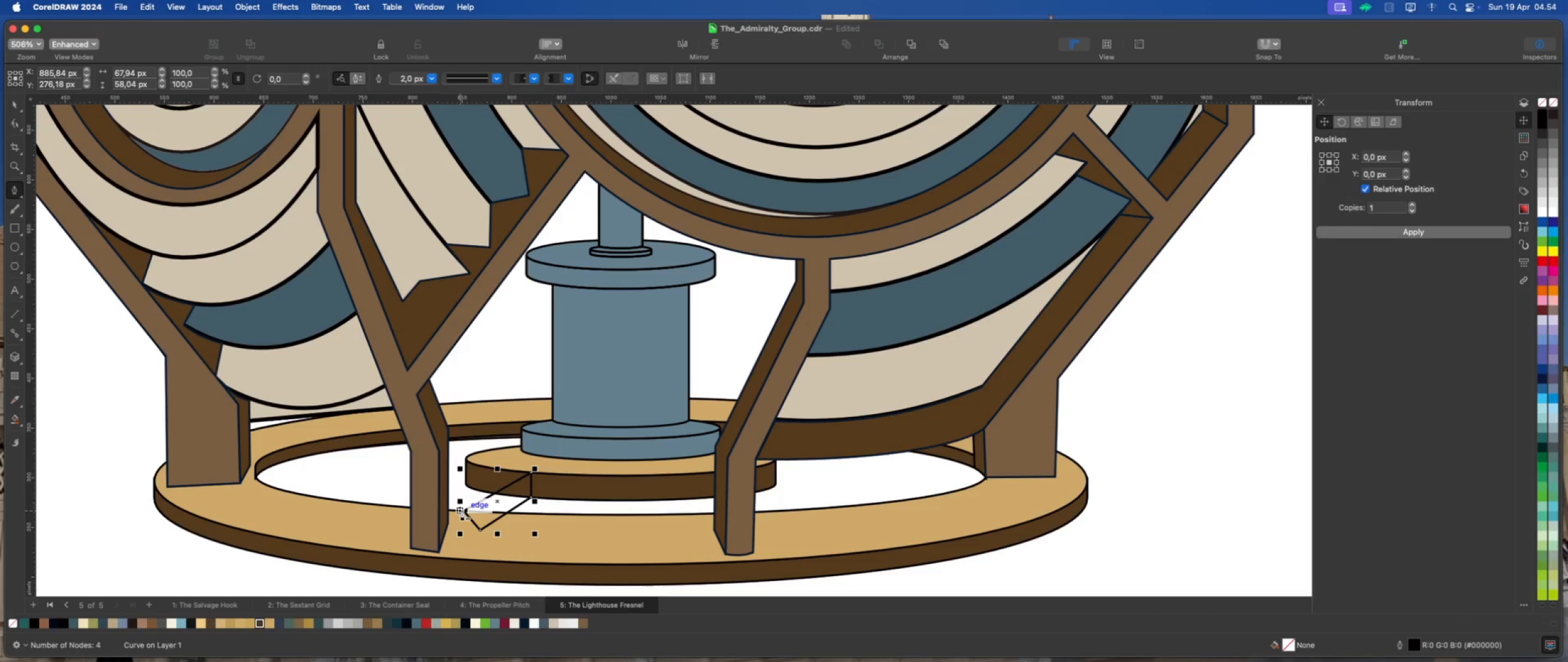 
left_click([462, 510])
 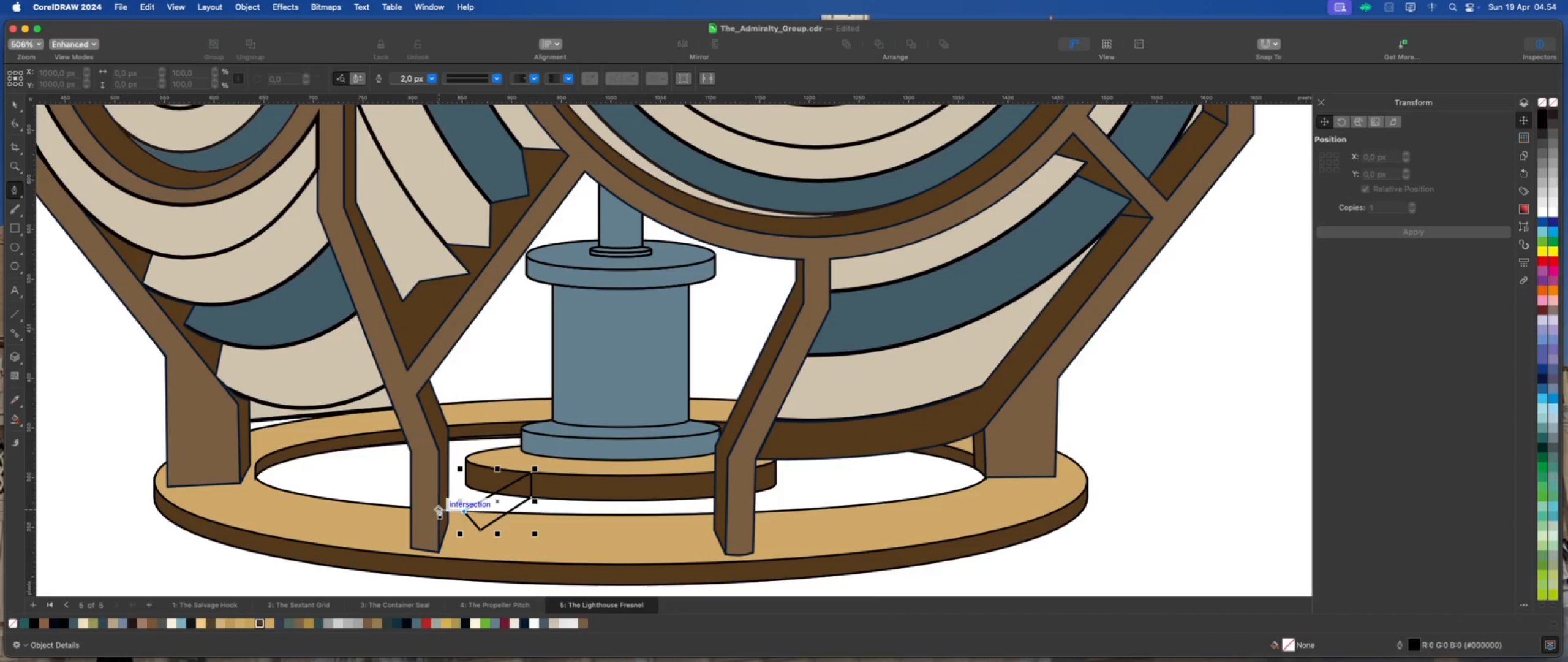 
hold_key(key=ShiftLeft, duration=0.68)
left_click([439, 508])
 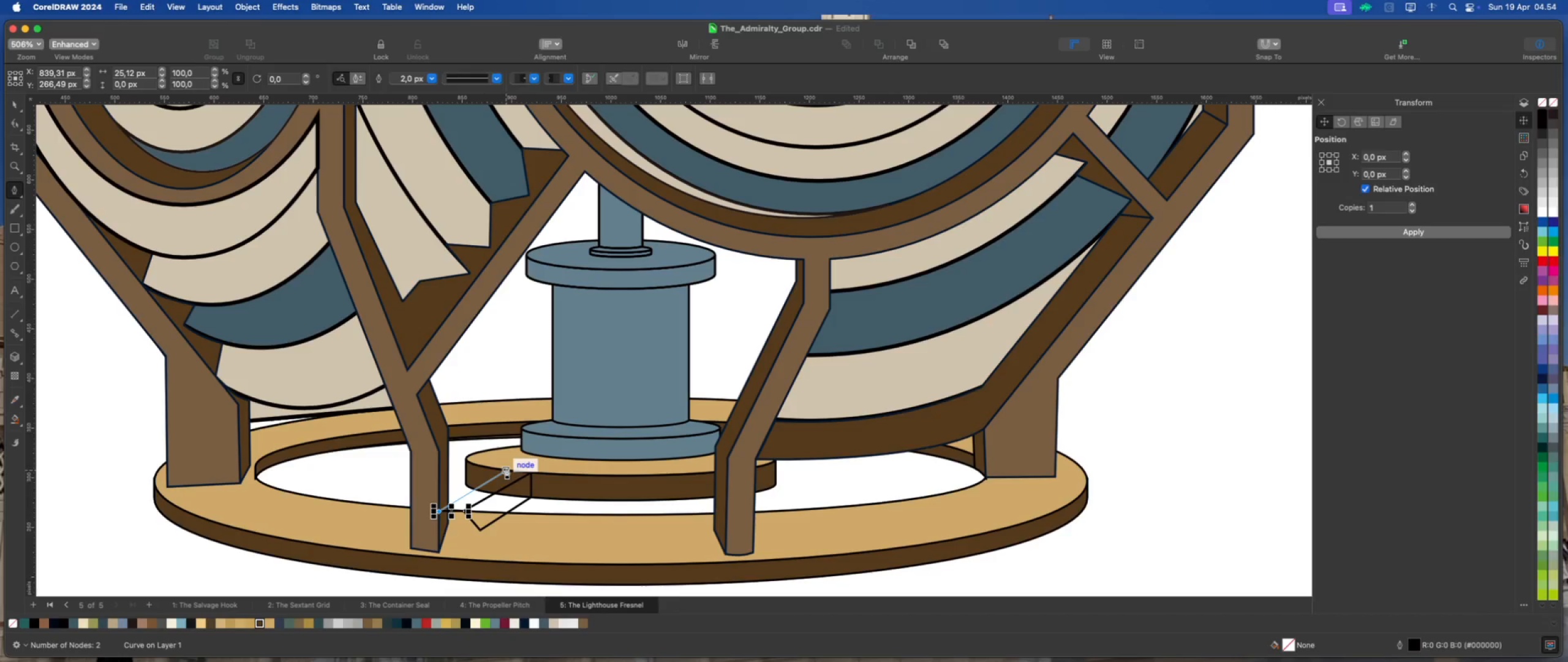 
left_click([507, 468])
 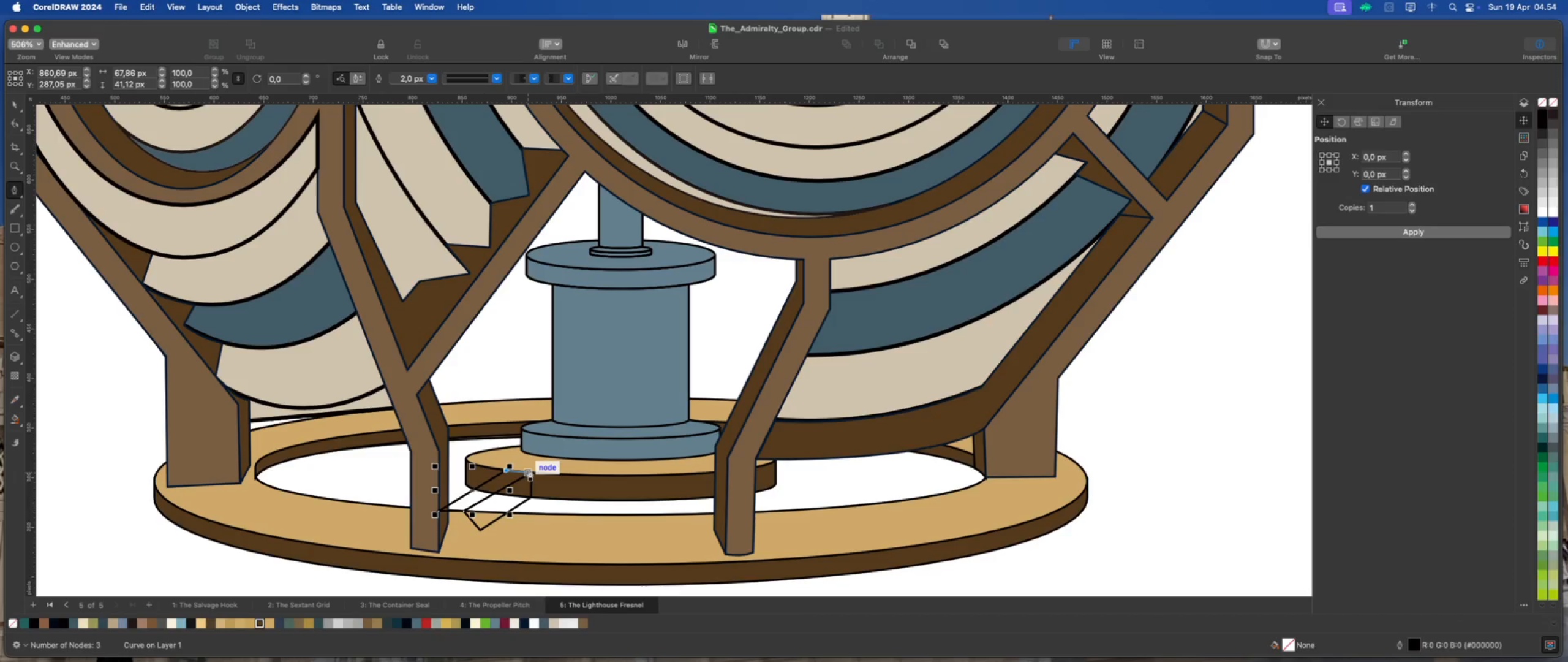 
left_click([530, 470])
 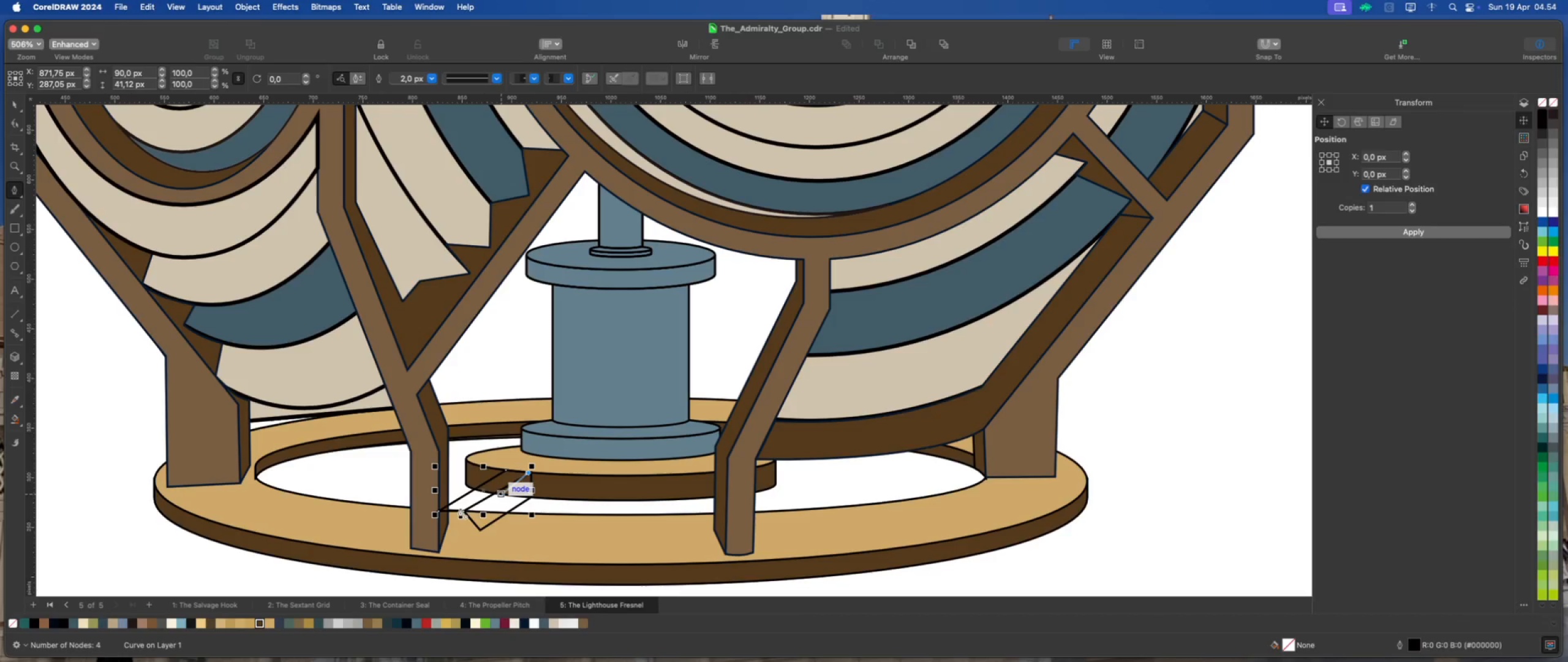 
left_click([463, 510])
 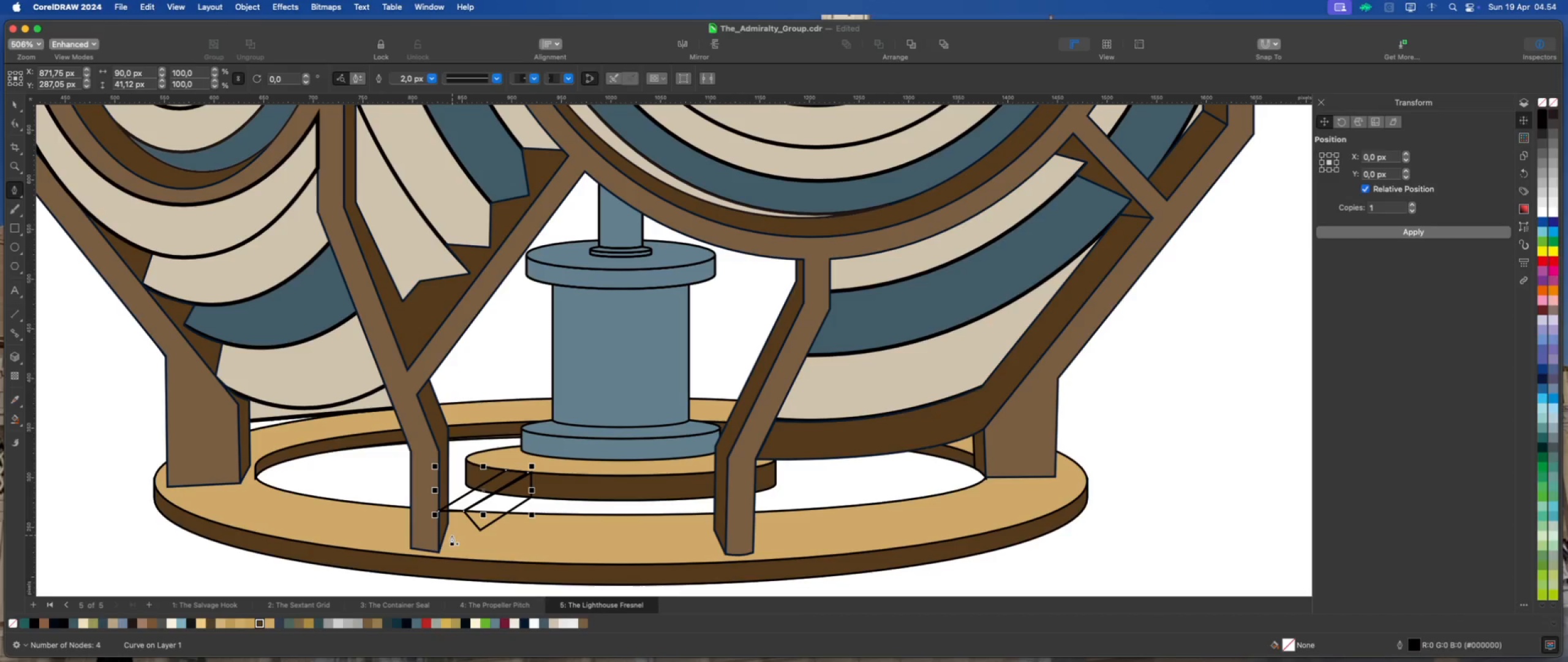 
key(Escape)
 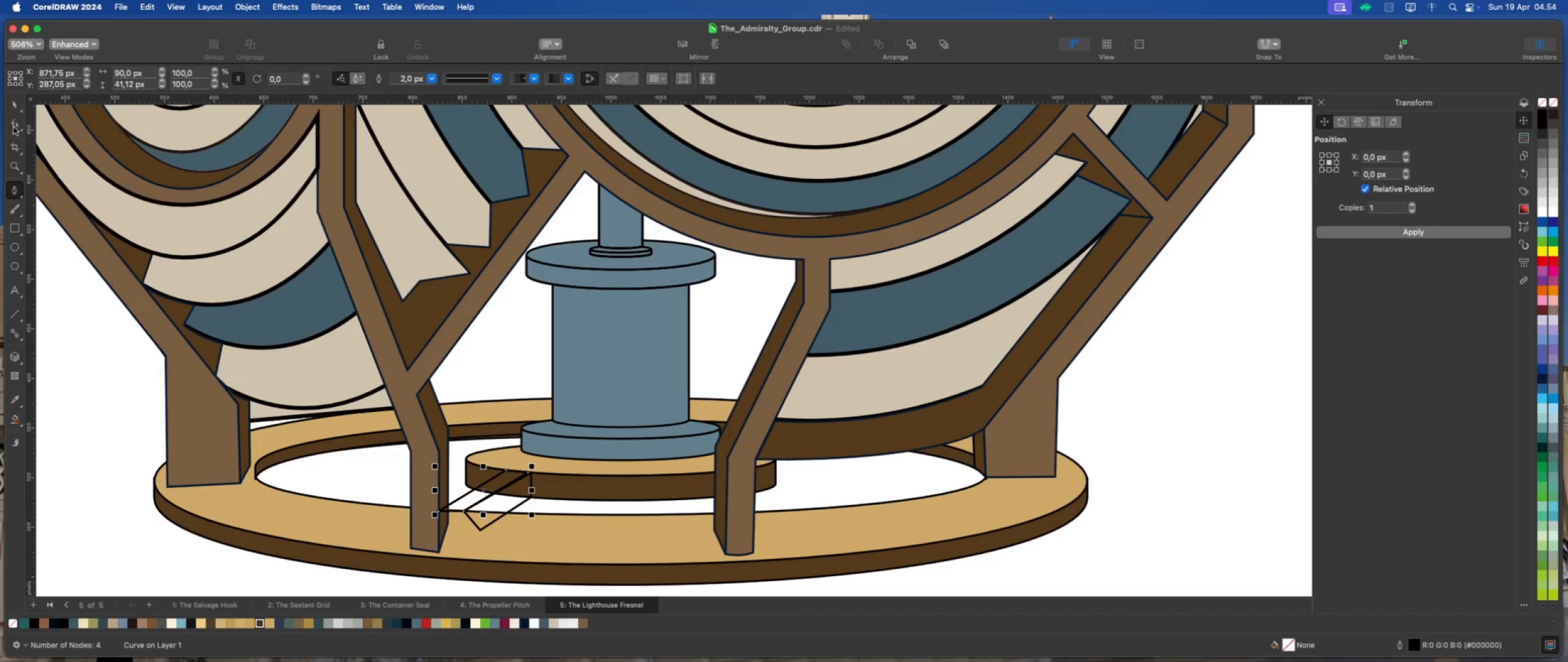 
left_click([15, 109])
 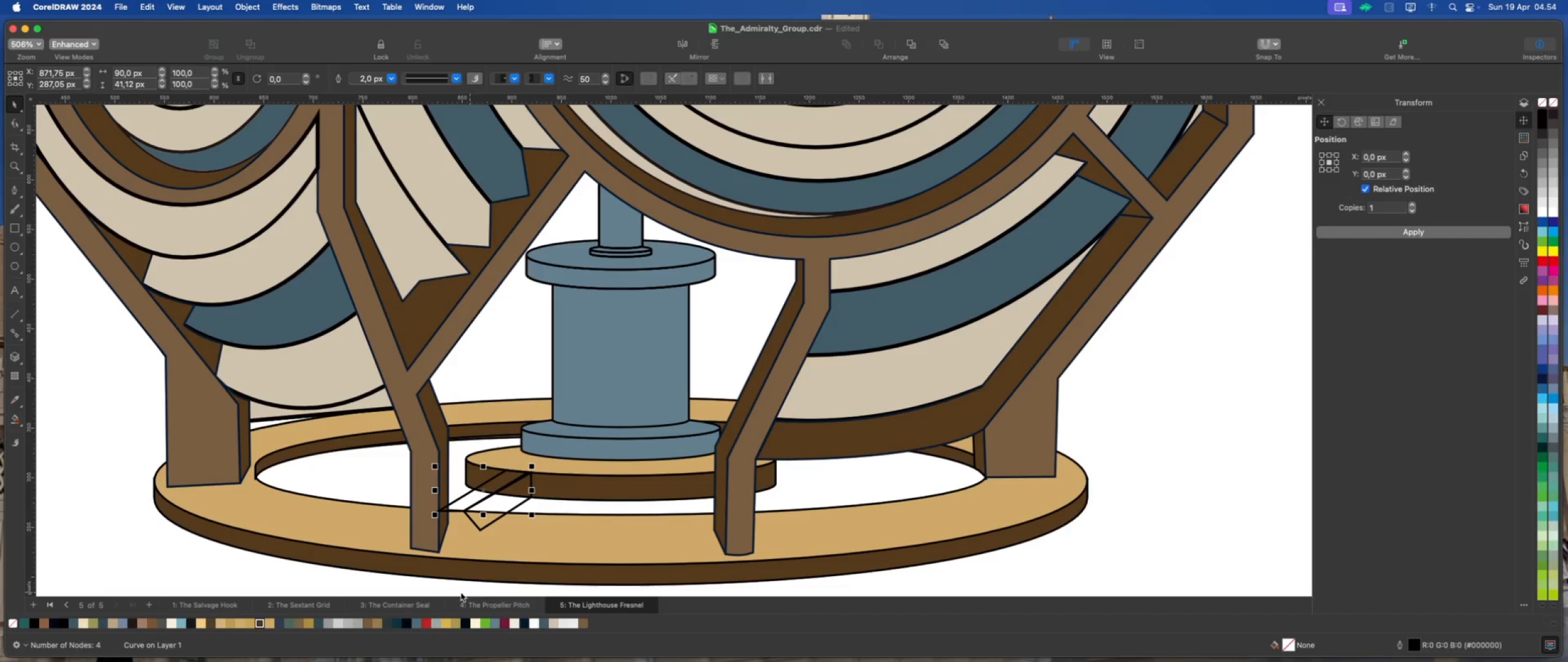 
left_click([351, 576])
 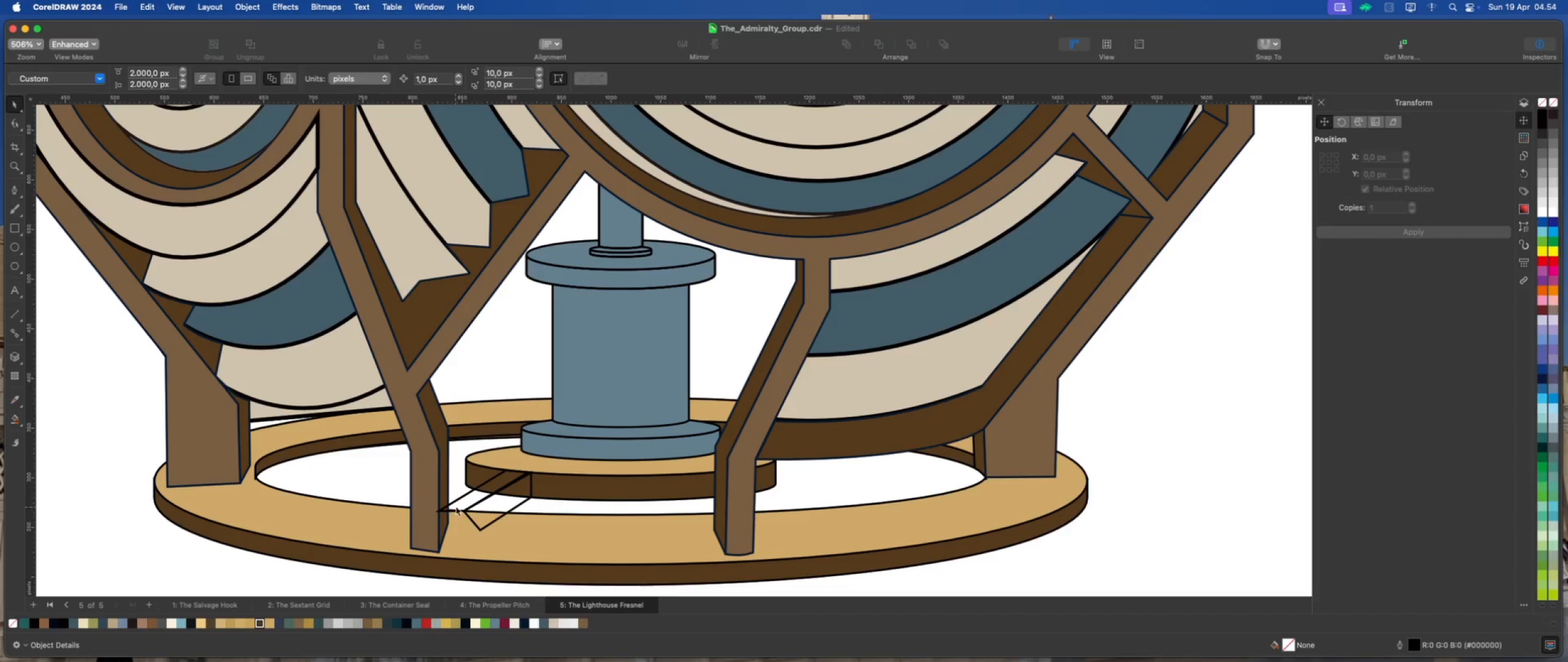 
left_click([458, 504])
 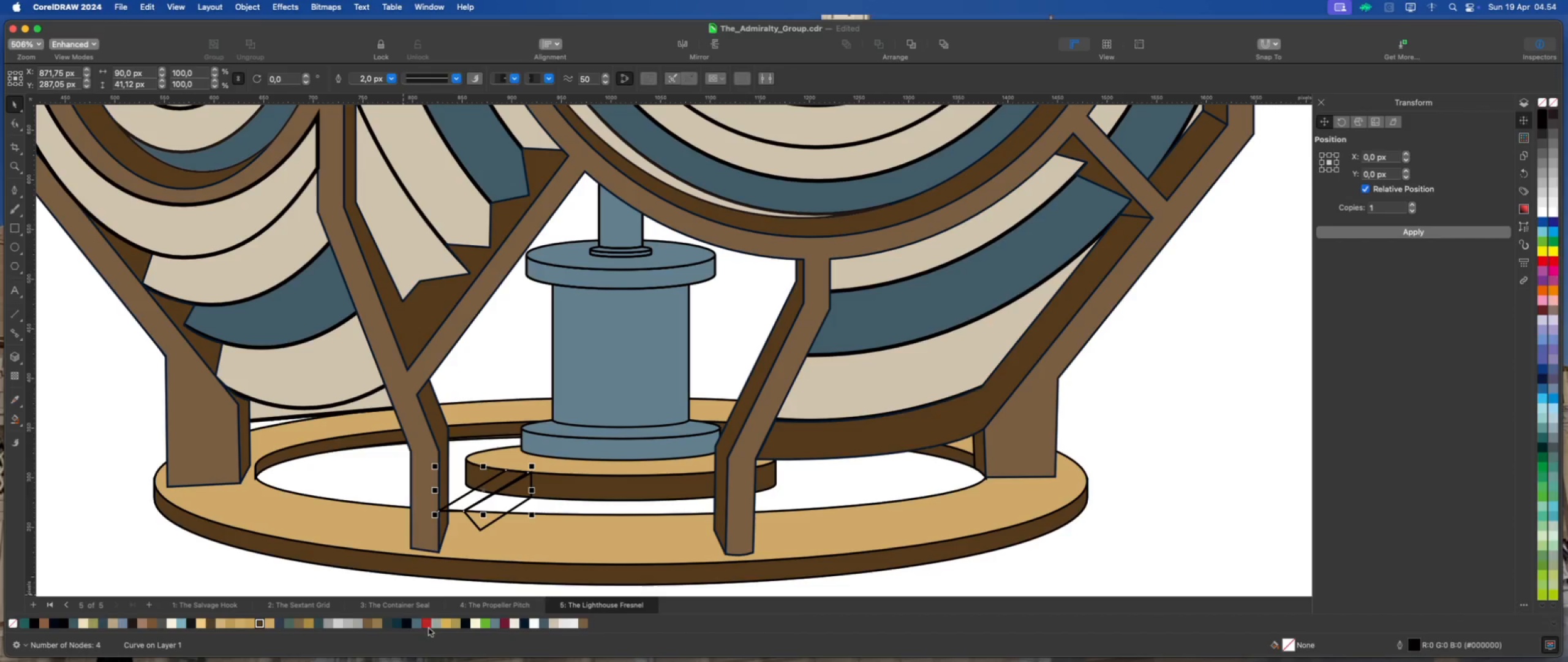 
left_click([445, 624])
 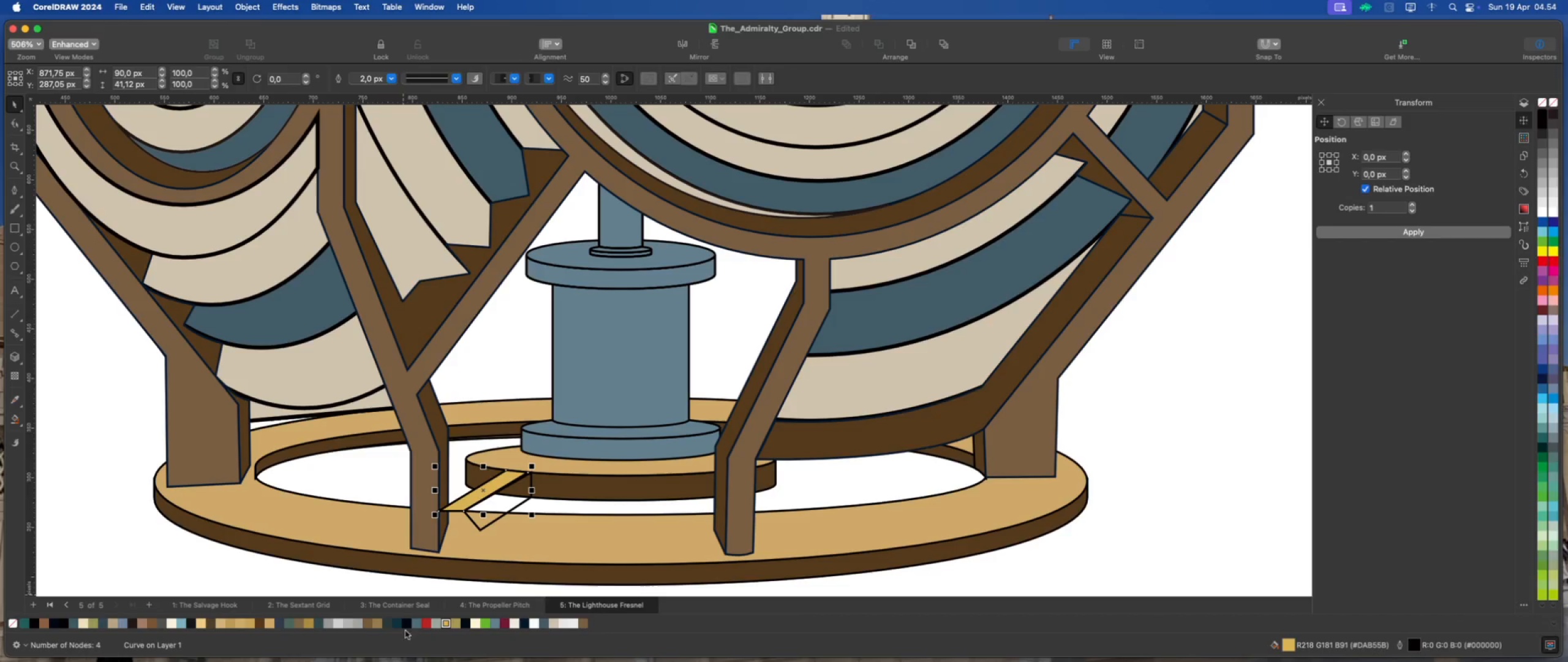 
left_click([311, 623])
 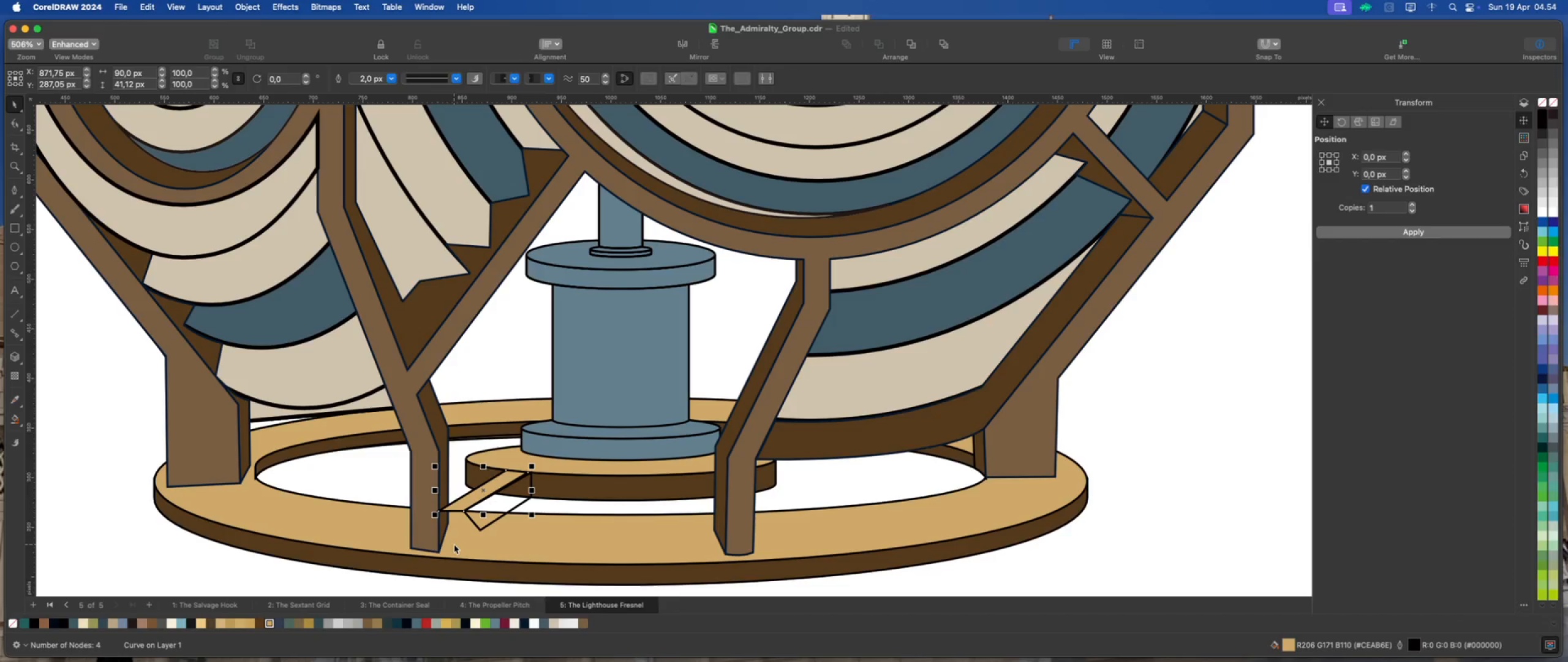 
left_click([500, 503])
 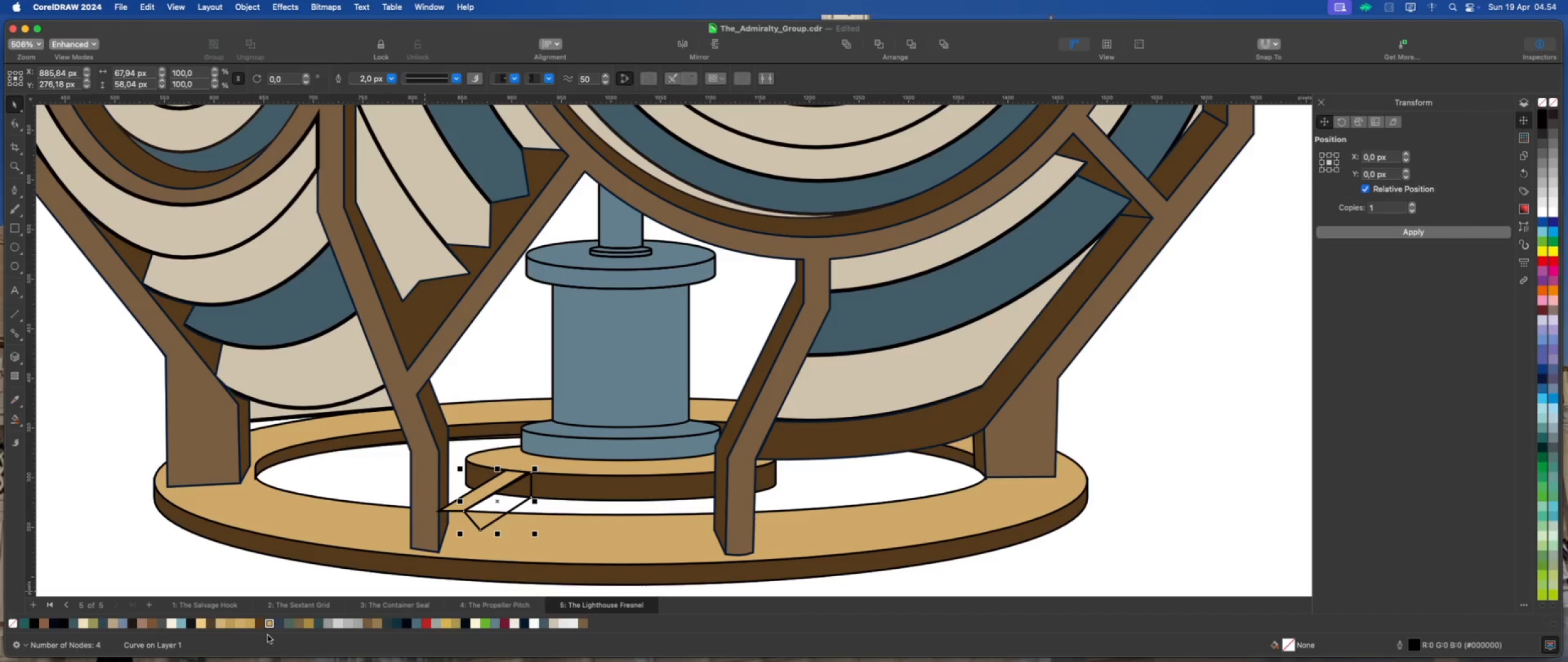 
left_click([262, 626])
 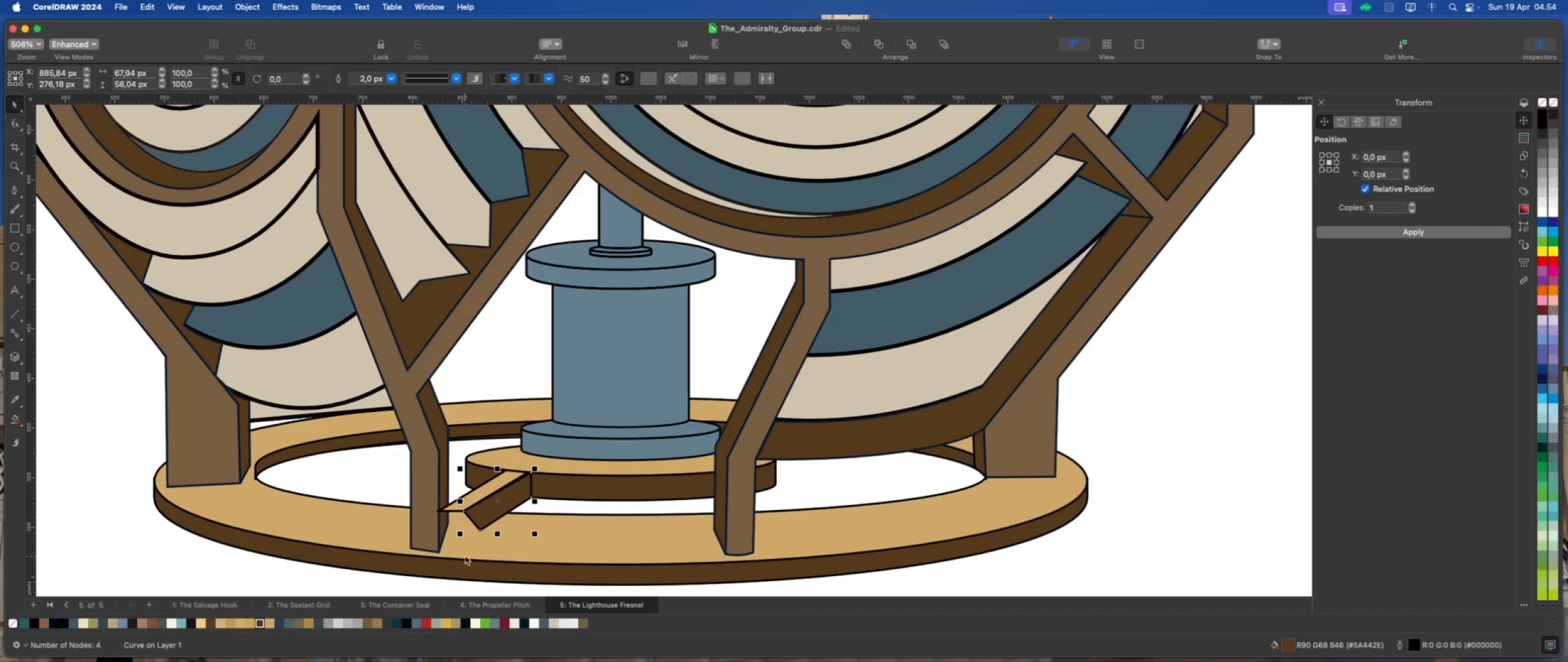 
hold_key(key=ShiftLeft, duration=0.74)
 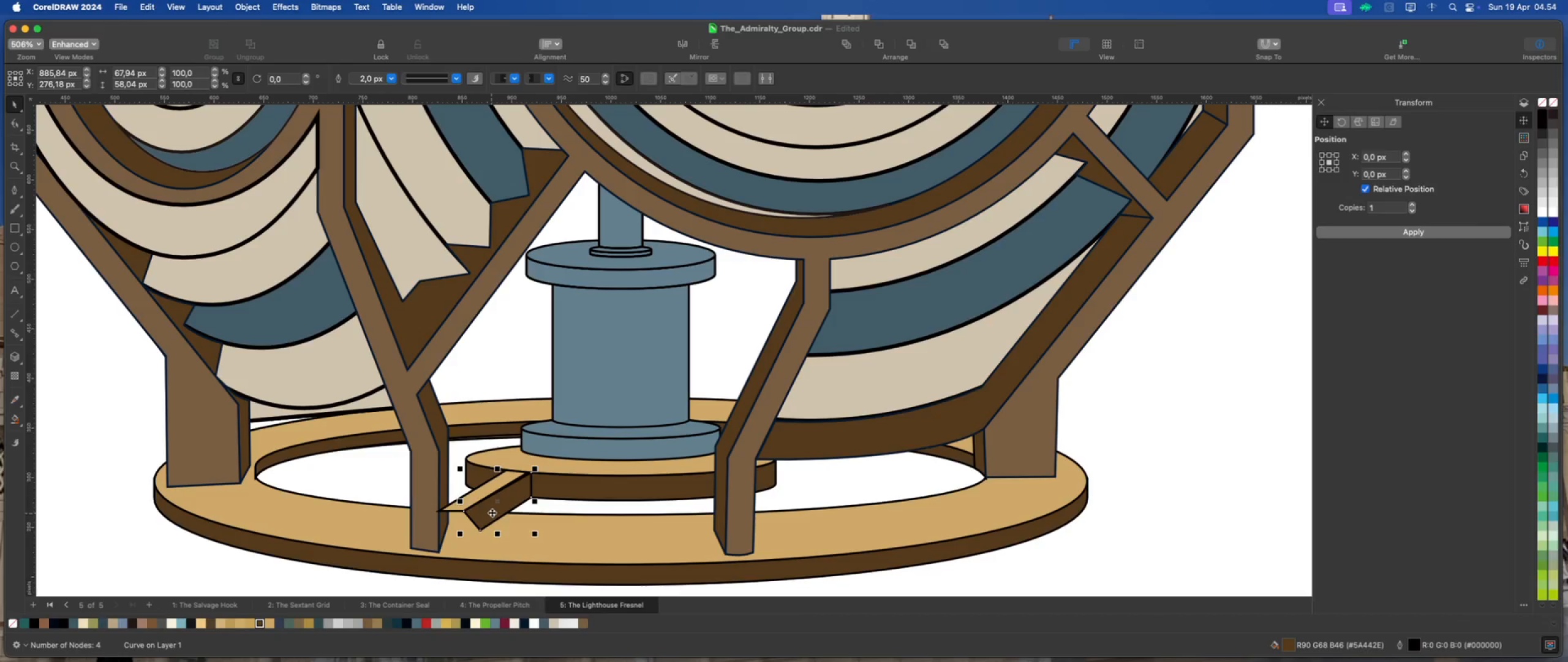 
right_click([492, 512])
 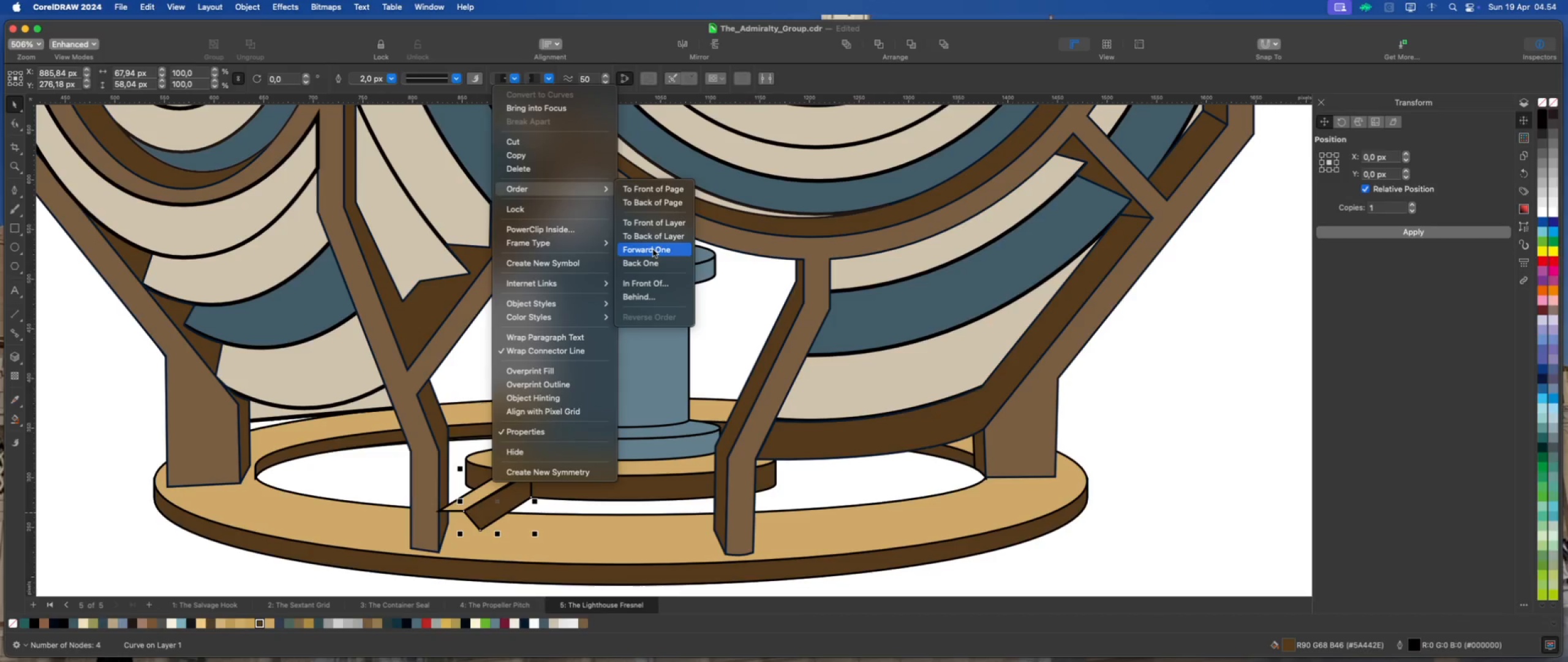 
left_click([656, 302])
 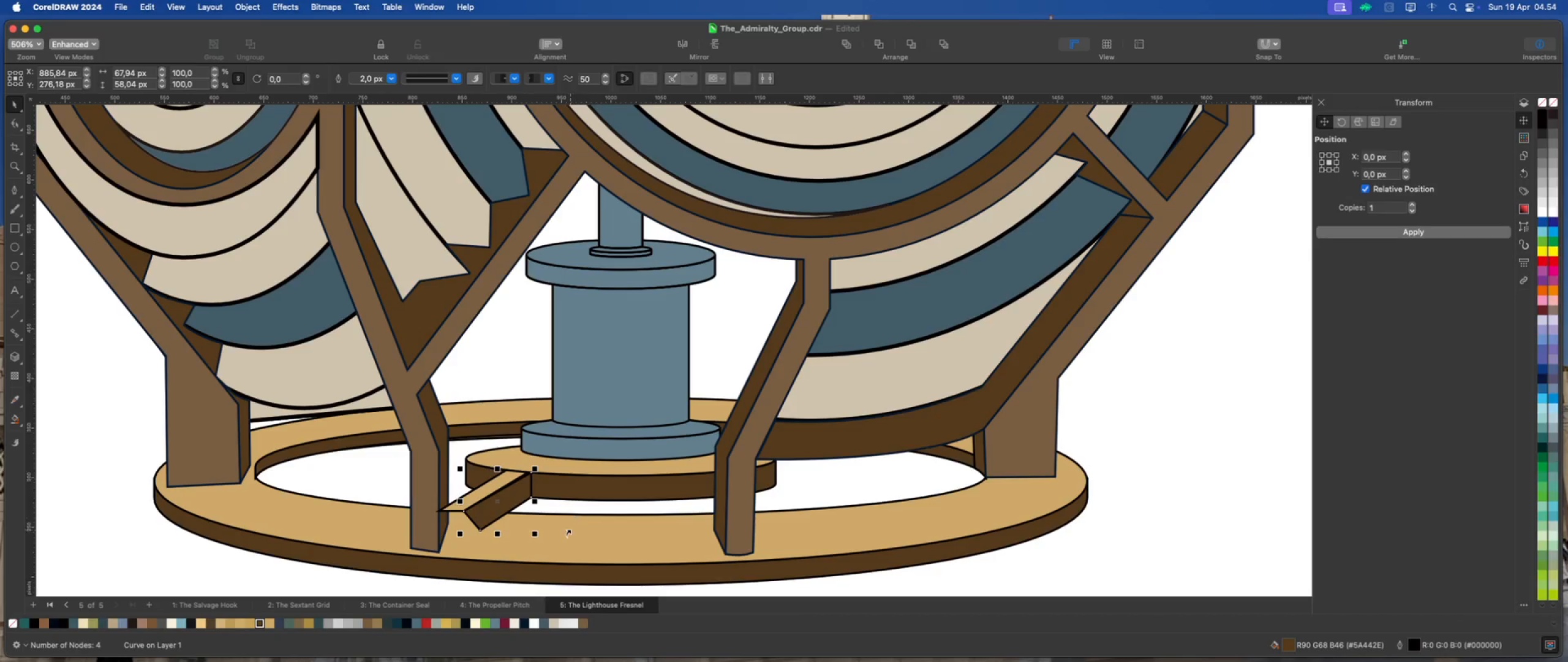 
left_click([570, 530])
 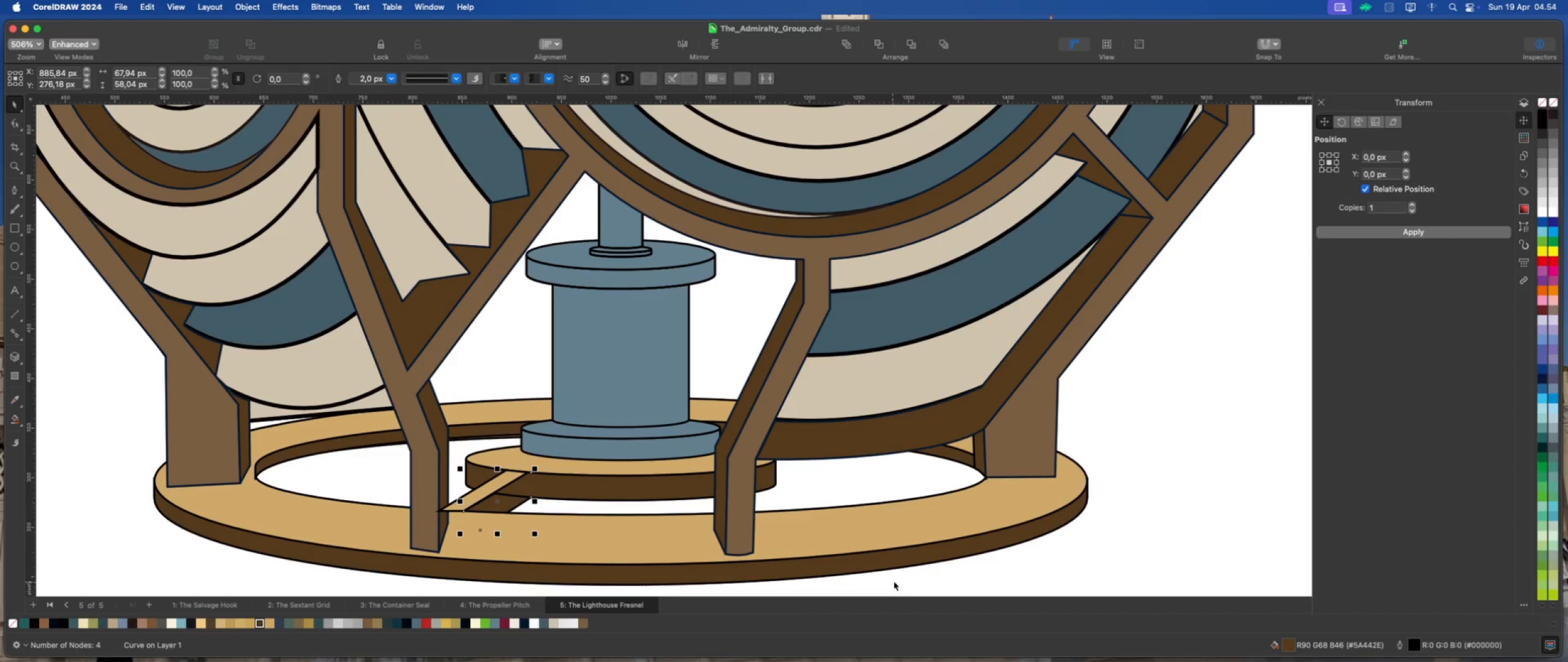 
left_click([920, 571])
 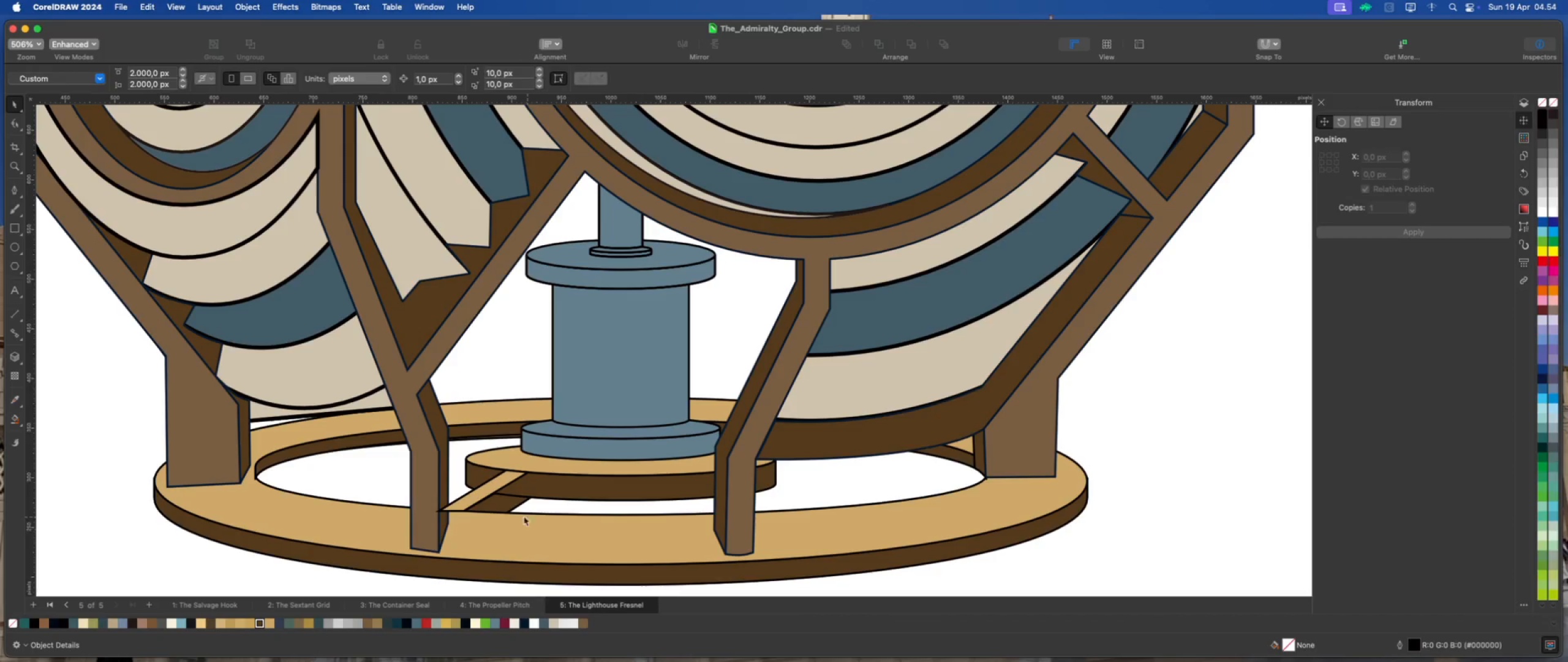 
scroll: coordinate [488, 499], scroll_direction: up, amount: 1.0
 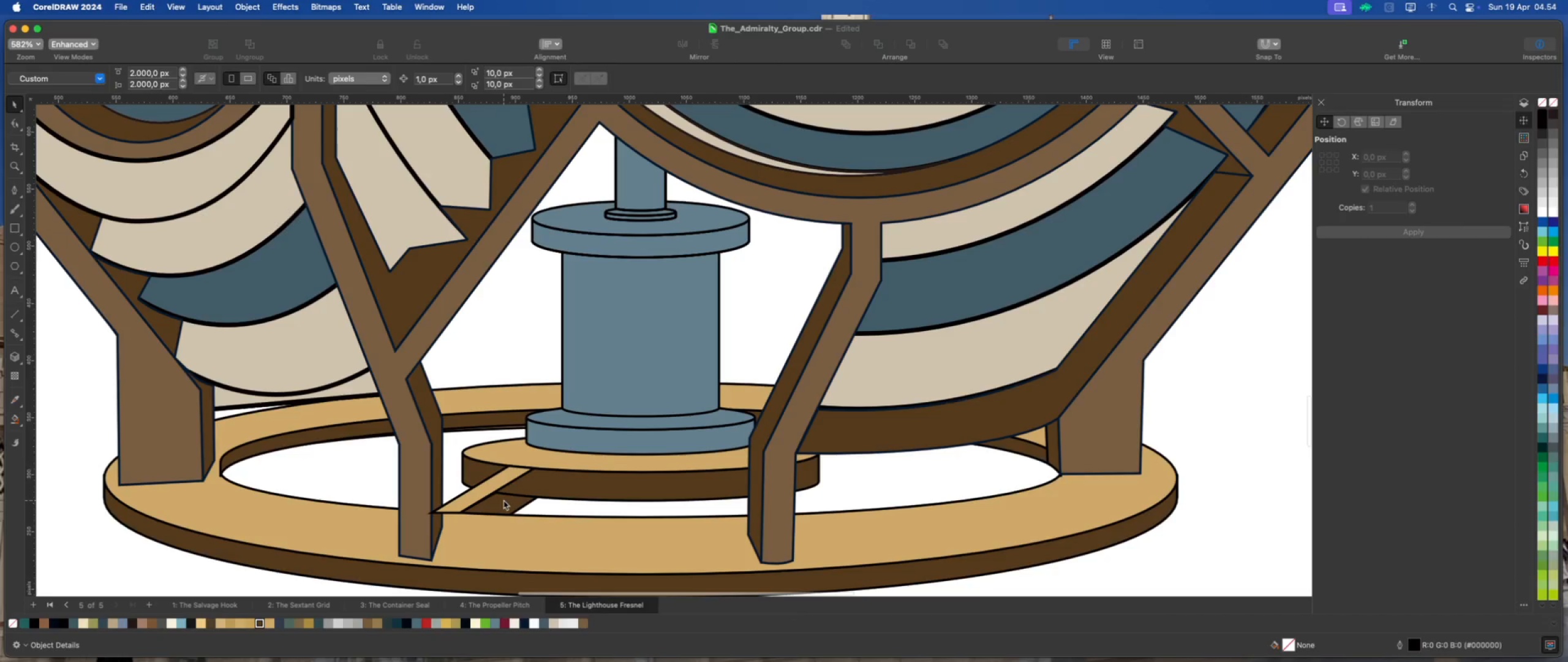 
left_click([503, 500])
 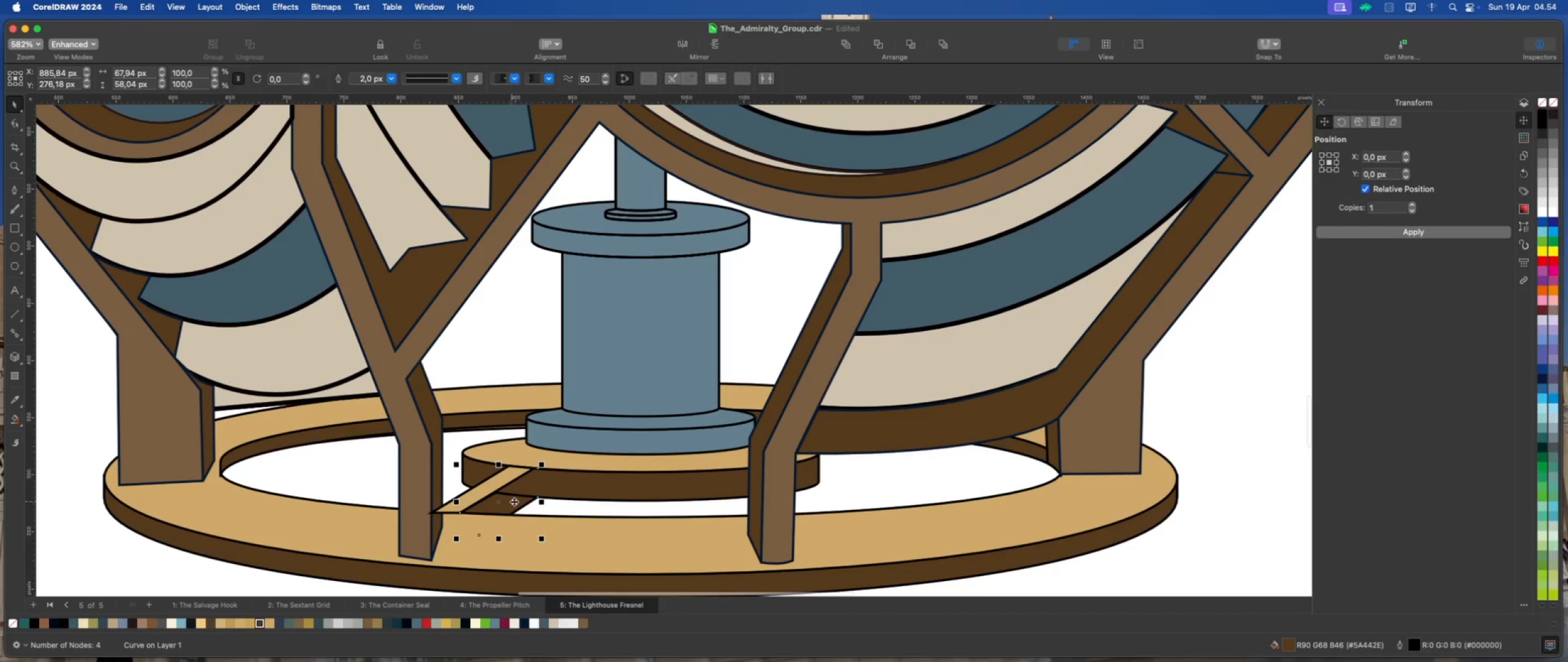 
left_click([560, 489])
 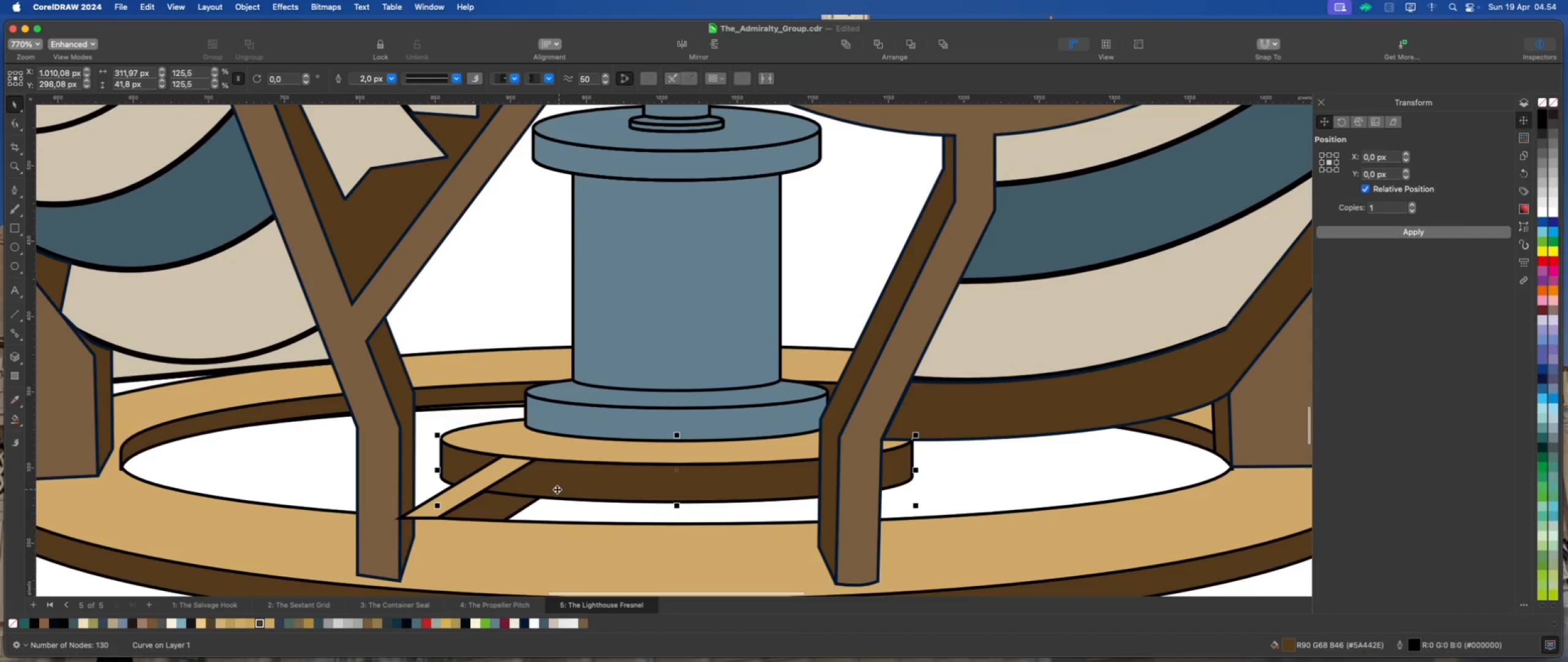 
scroll: coordinate [554, 489], scroll_direction: up, amount: 4.0
 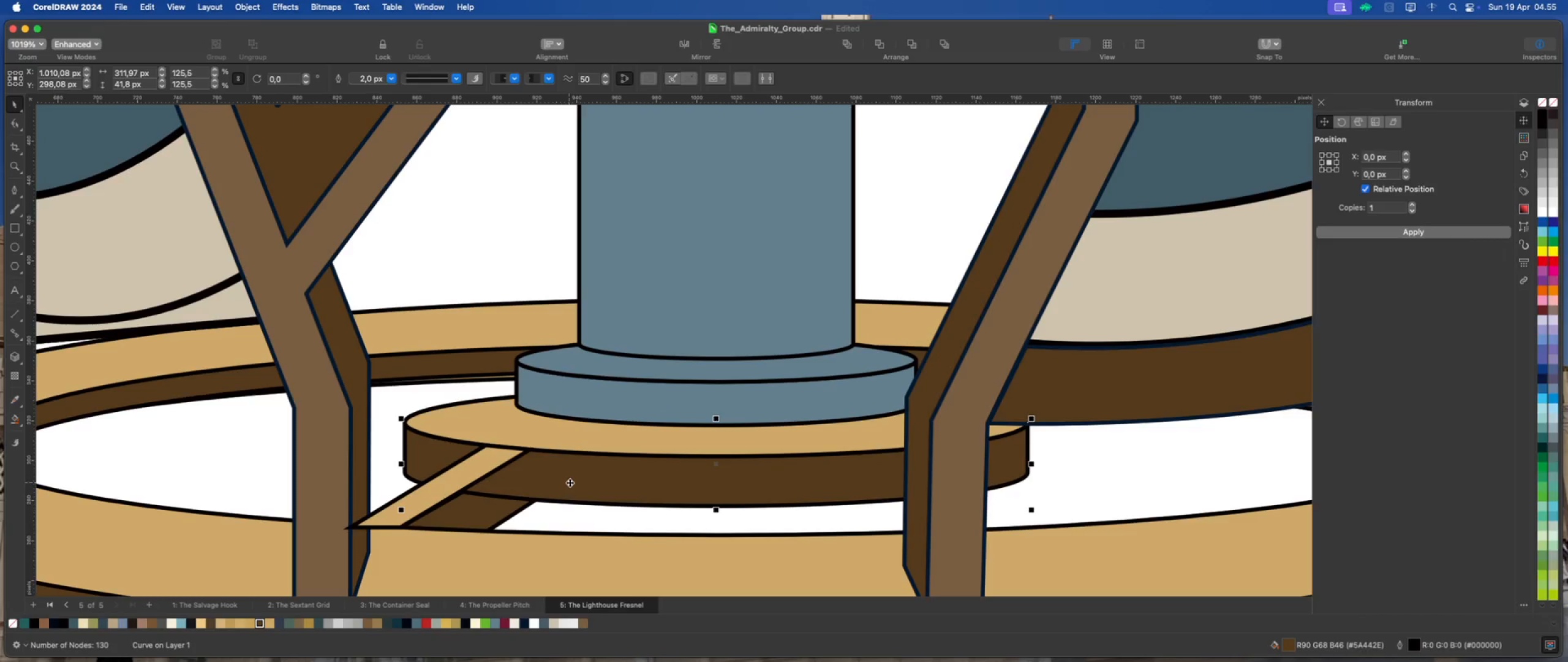 
scroll: coordinate [552, 481], scroll_direction: none, amount: 0.0
 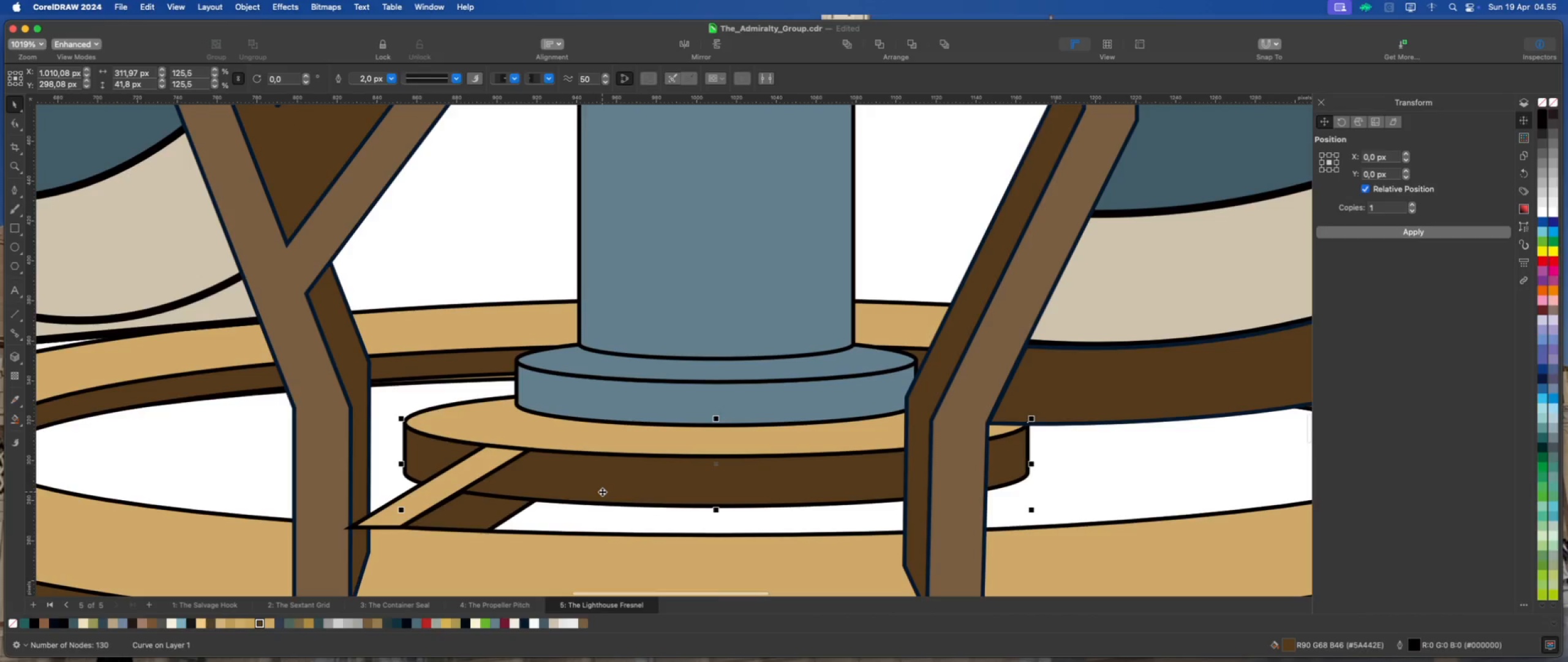 
hold_key(key=ShiftLeft, duration=3.17)
left_click([593, 443])
 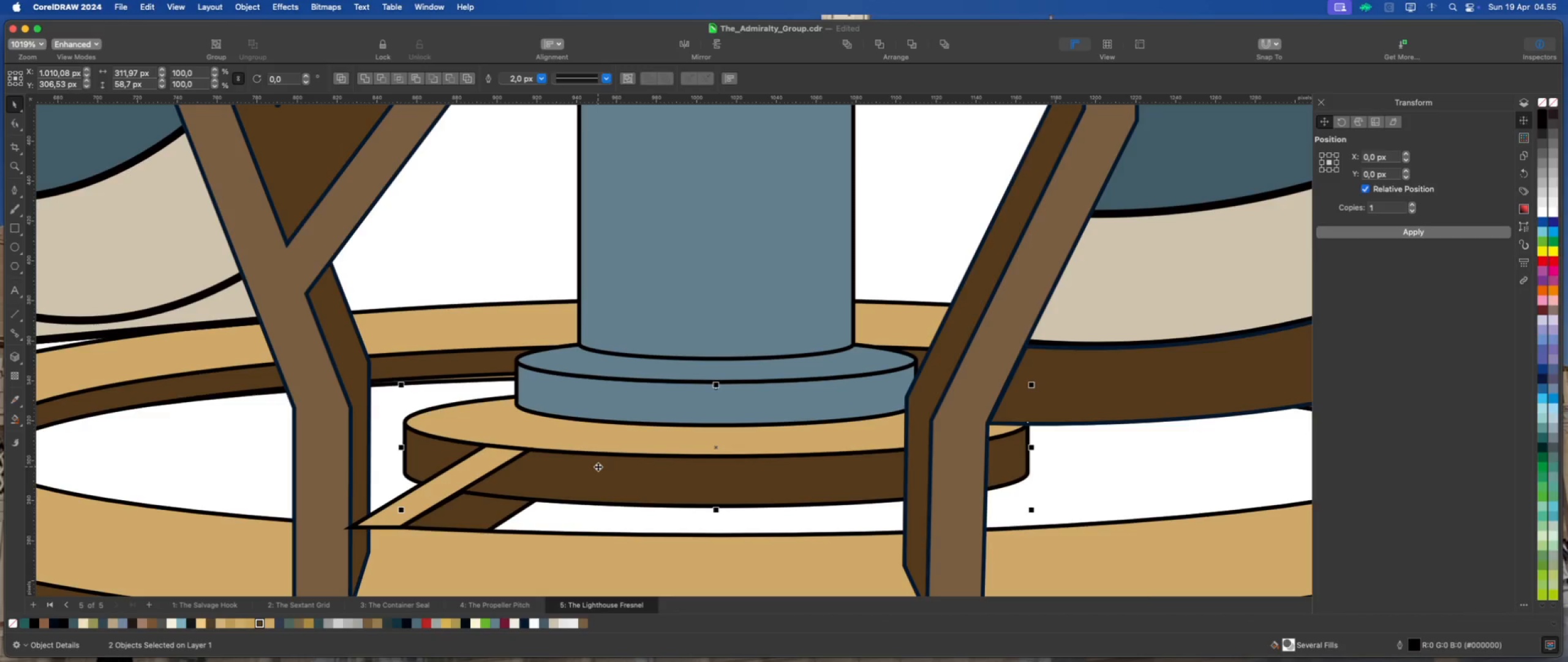 
right_click([598, 466])
 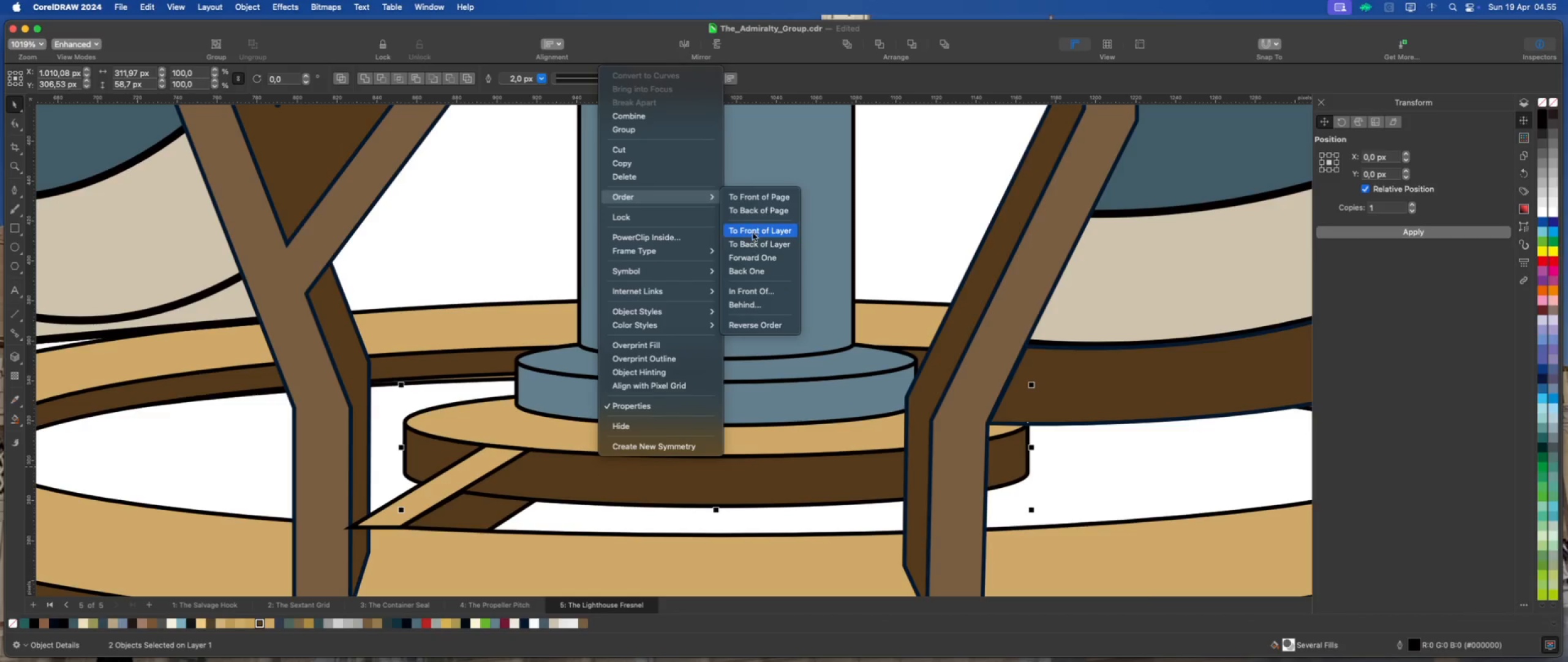 
left_click([764, 304])
 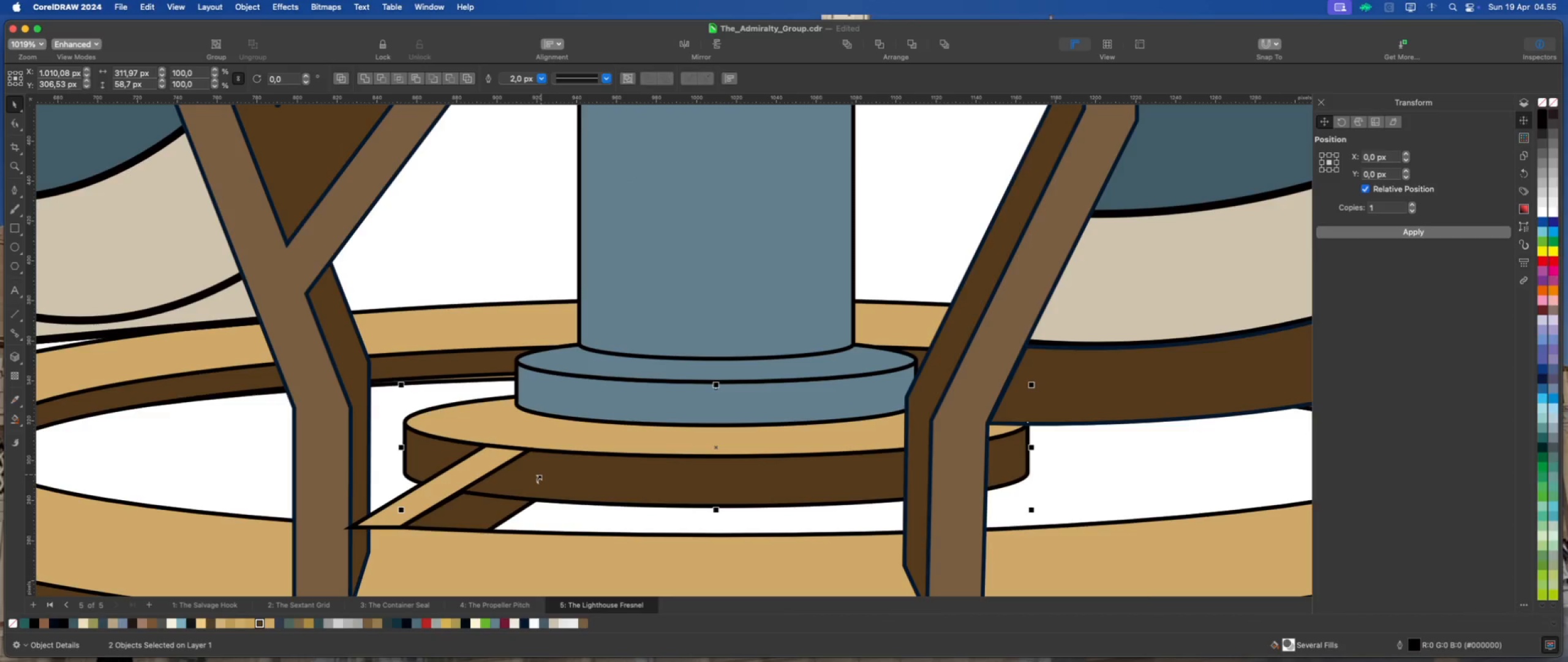 
left_click([486, 512])
 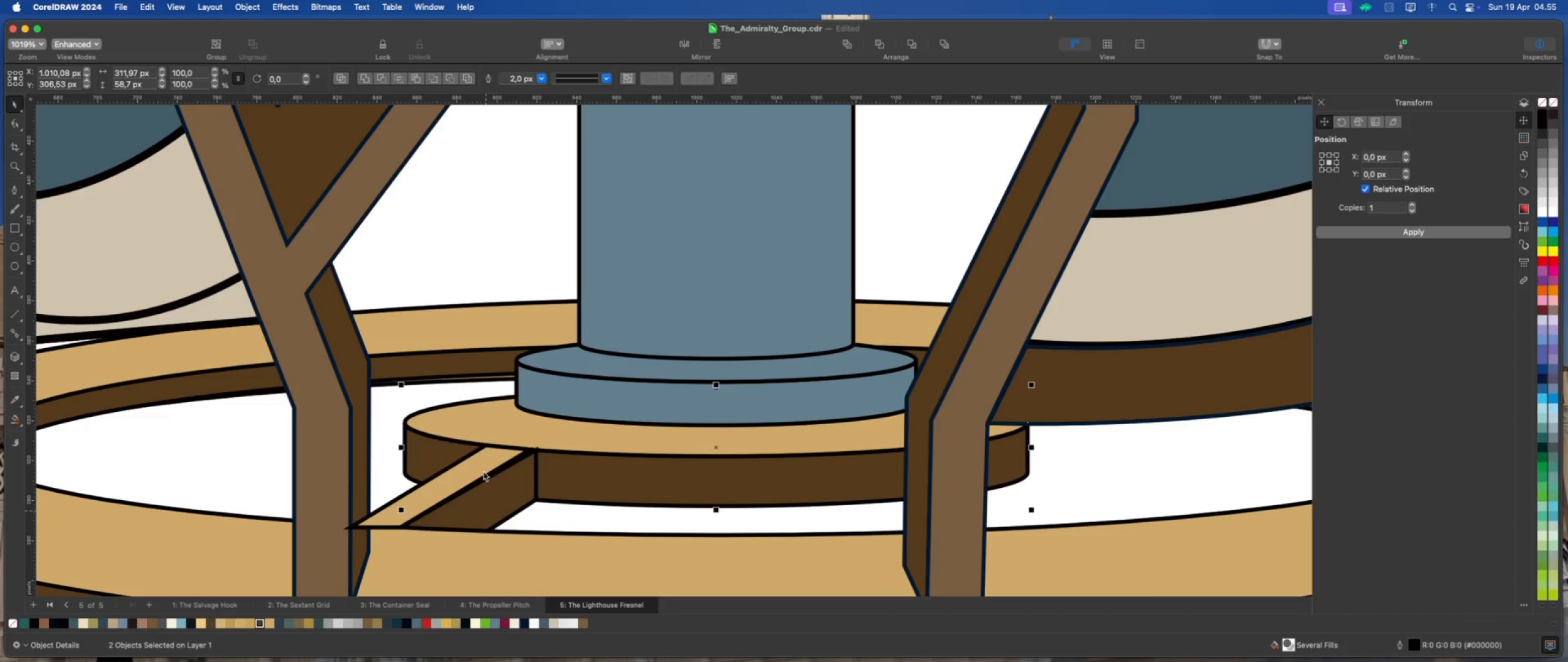 
scroll: coordinate [495, 454], scroll_direction: down, amount: 2.0
 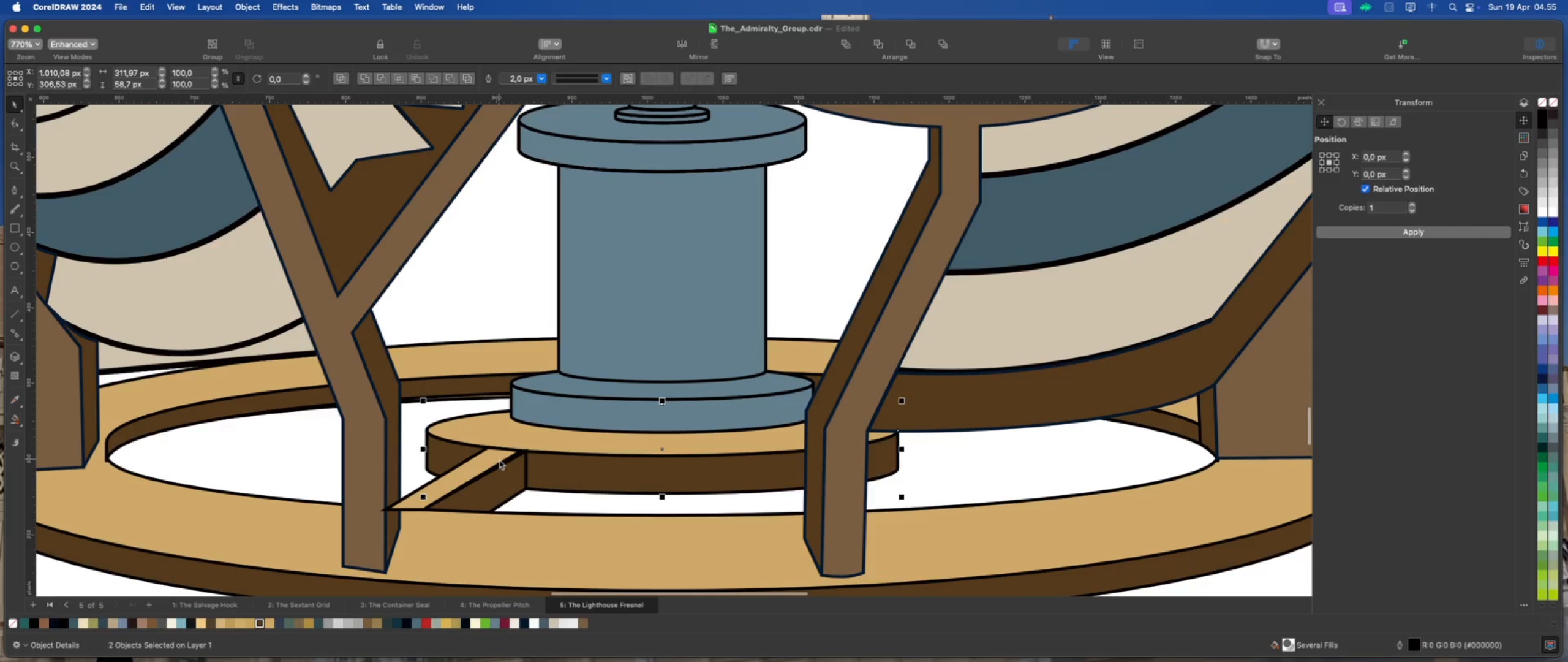 
scroll: coordinate [491, 459], scroll_direction: up, amount: 2.0
 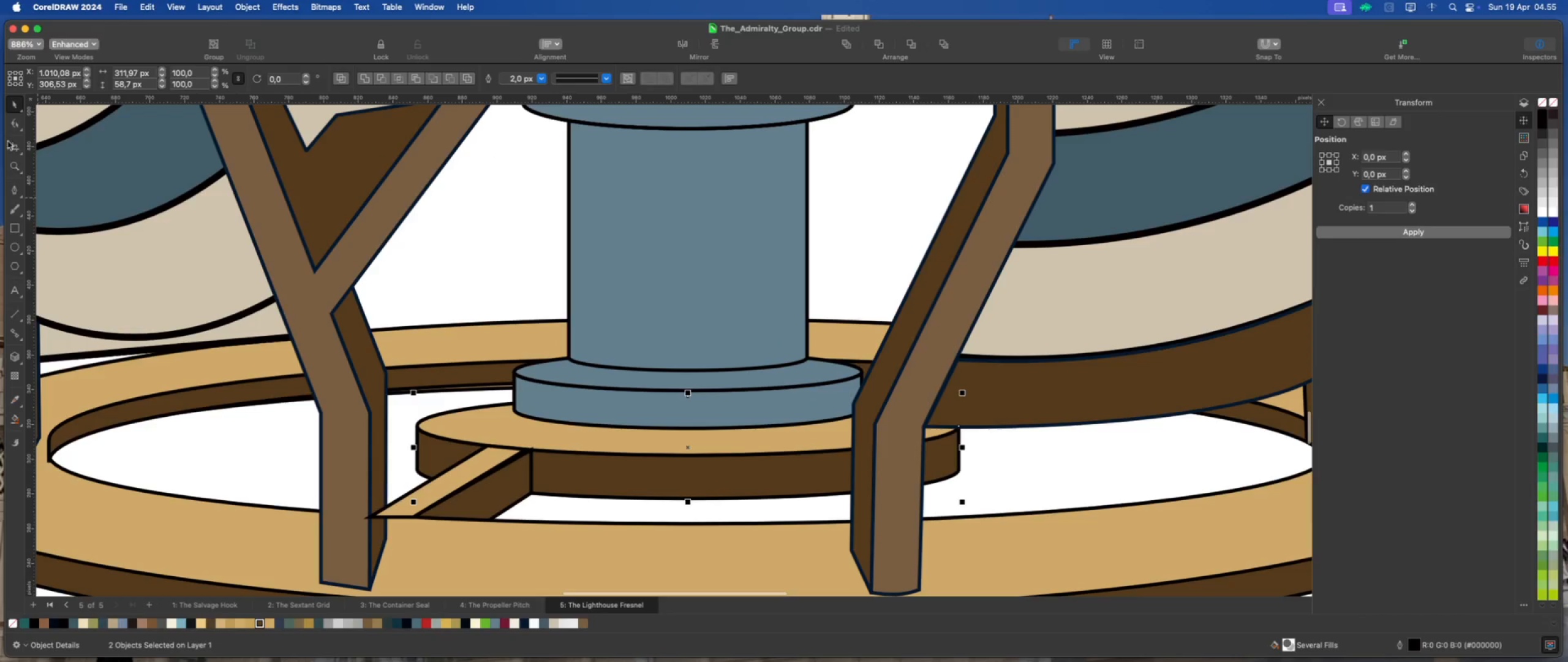 
left_click([18, 118])
 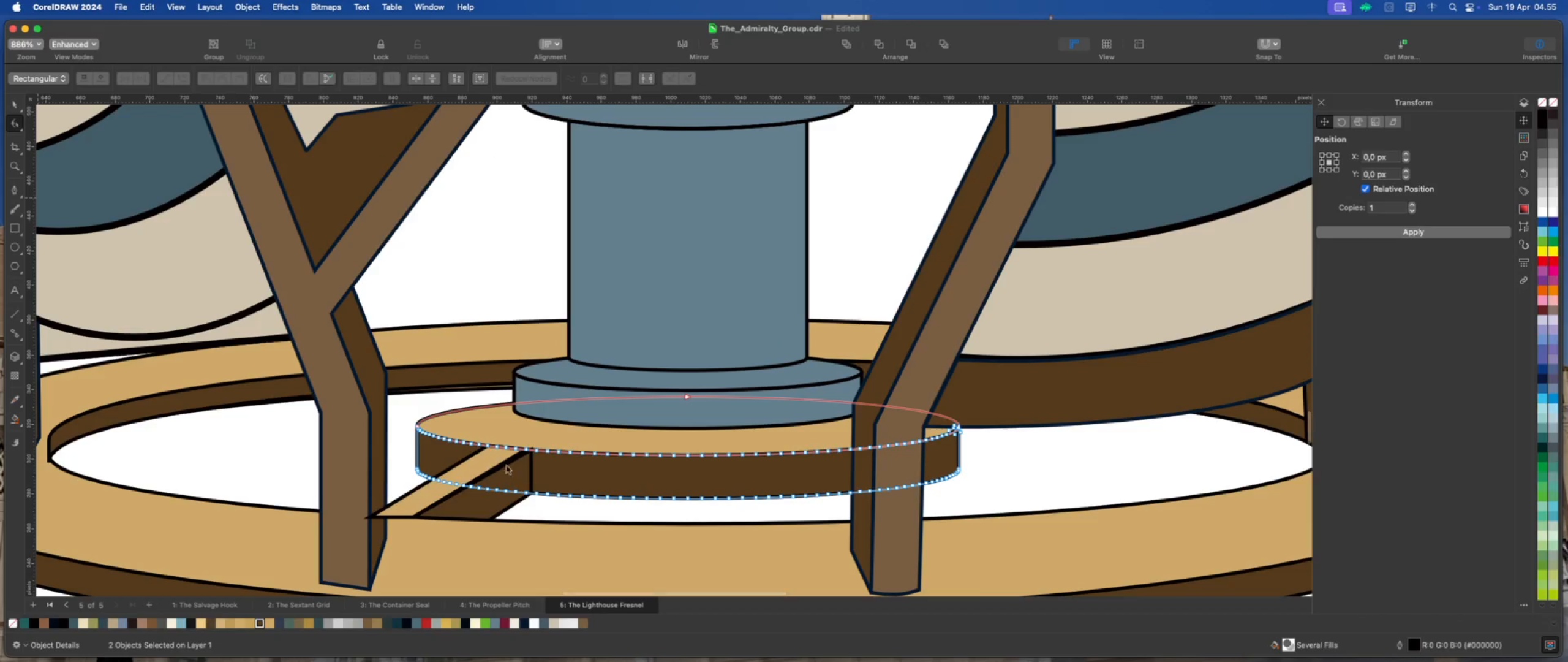 
left_click([532, 509])
 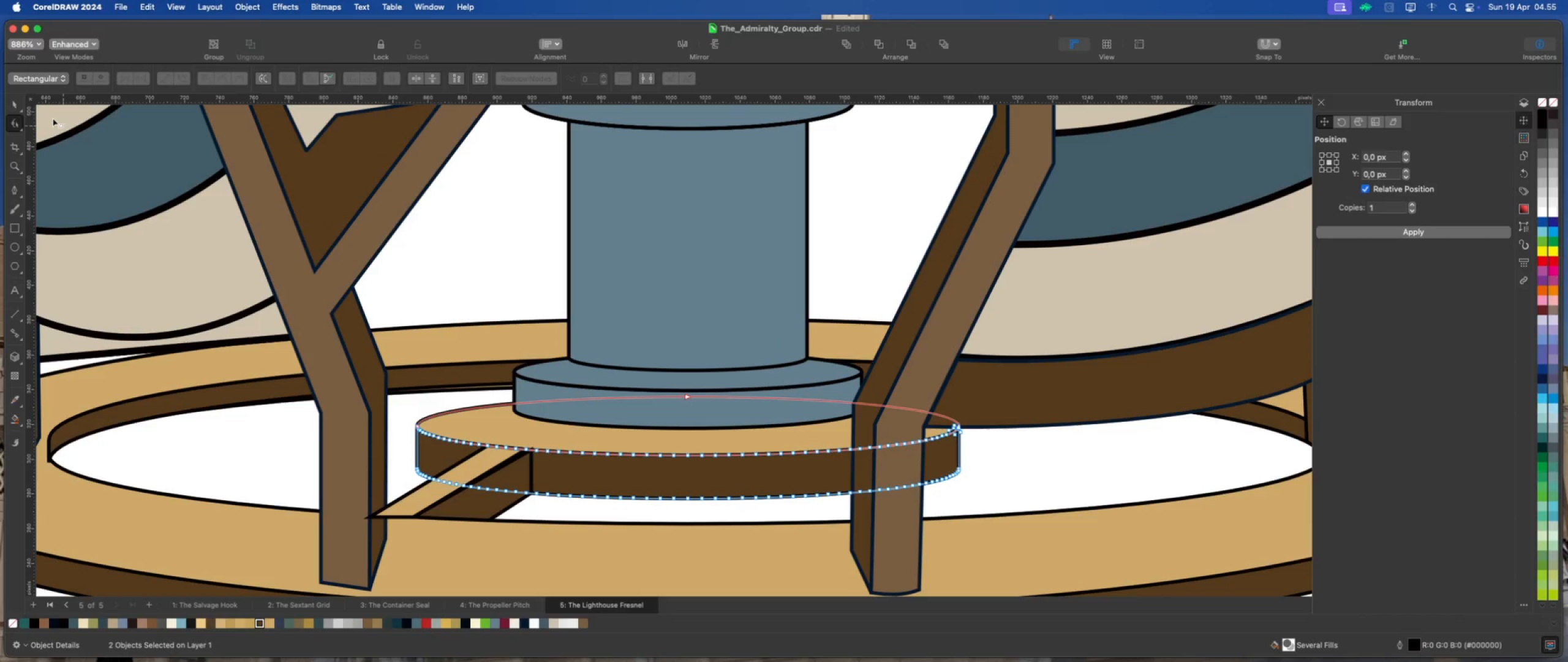 
left_click([12, 105])
 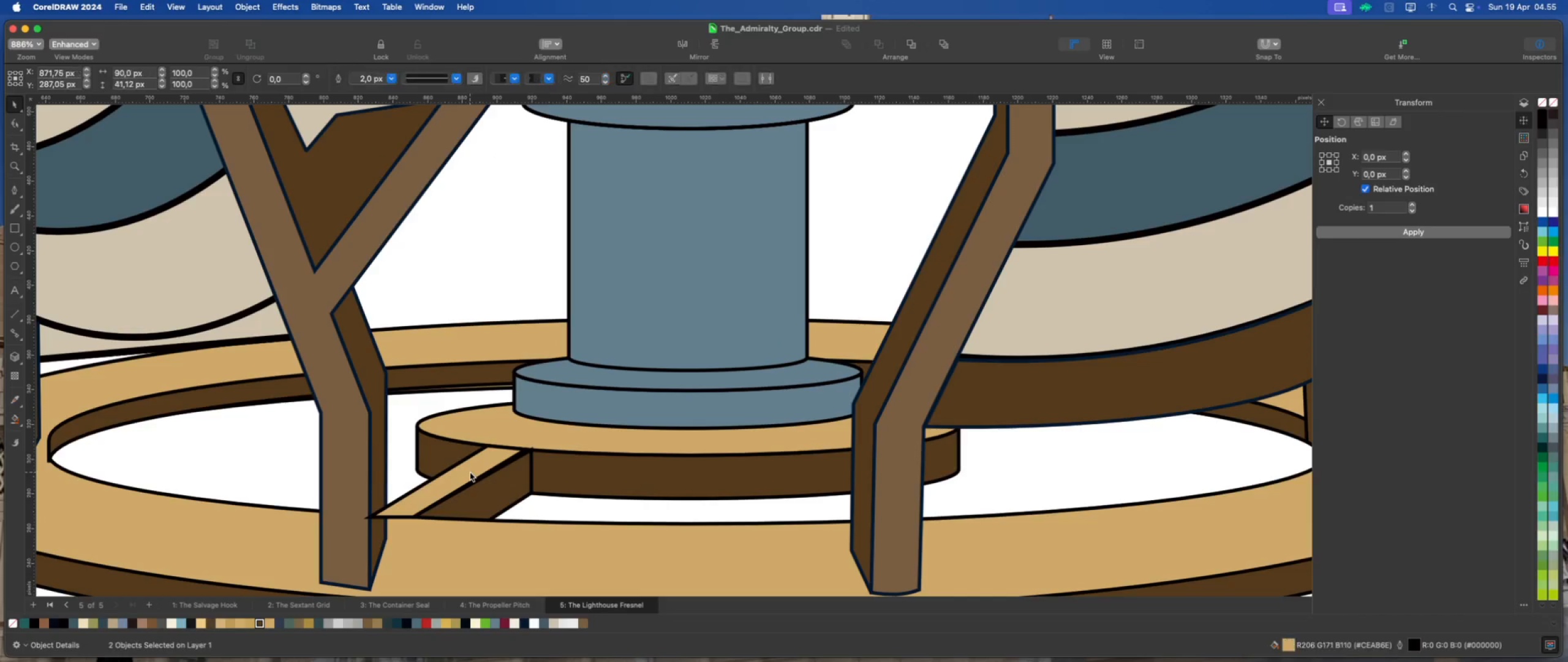 
scroll: coordinate [439, 392], scroll_direction: down, amount: 4.0
 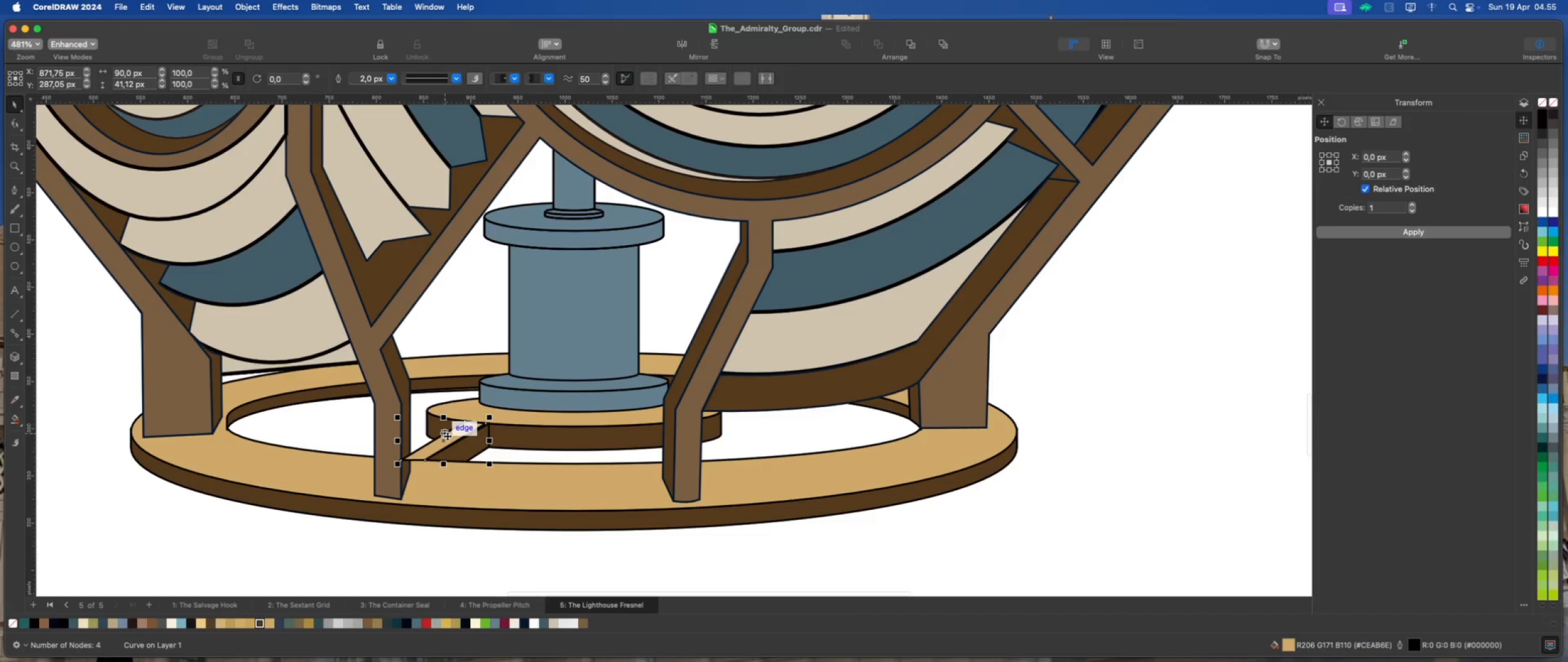 
right_click([447, 436])
 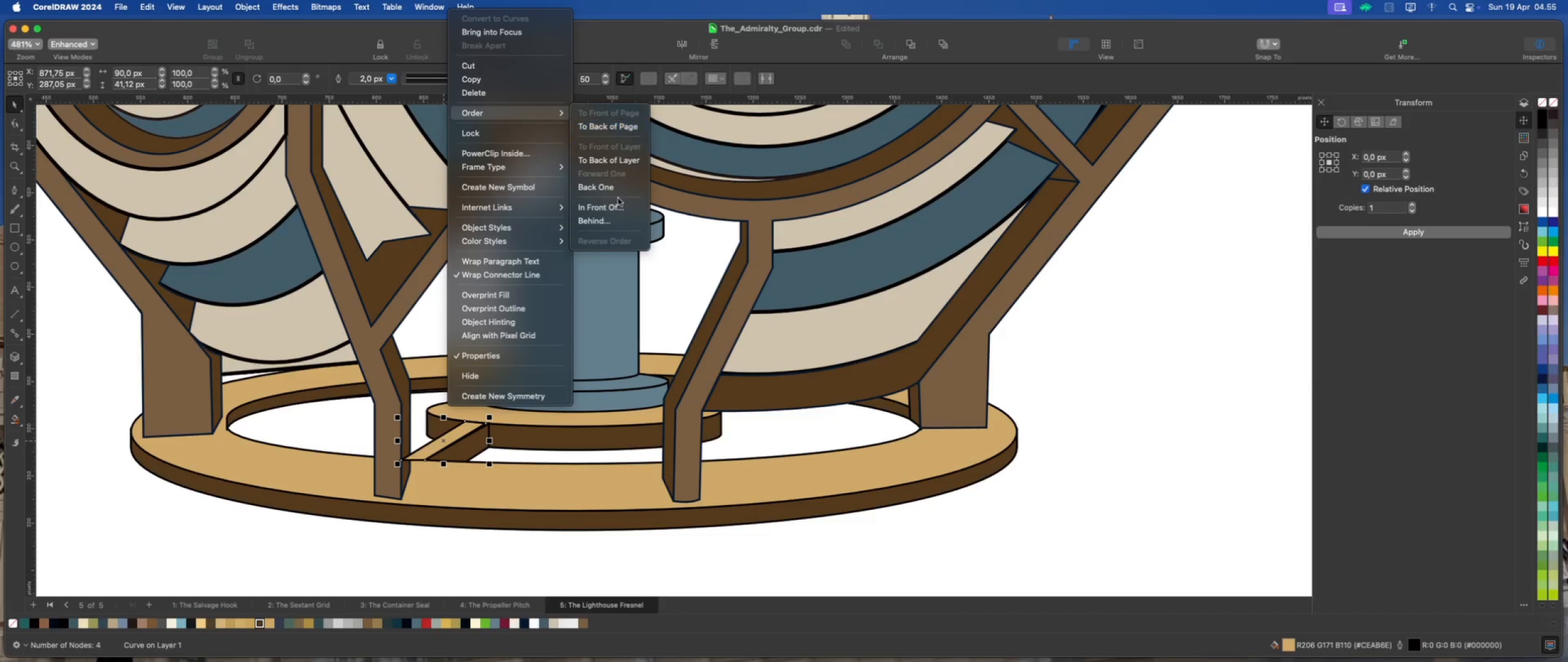 
left_click([619, 218])
 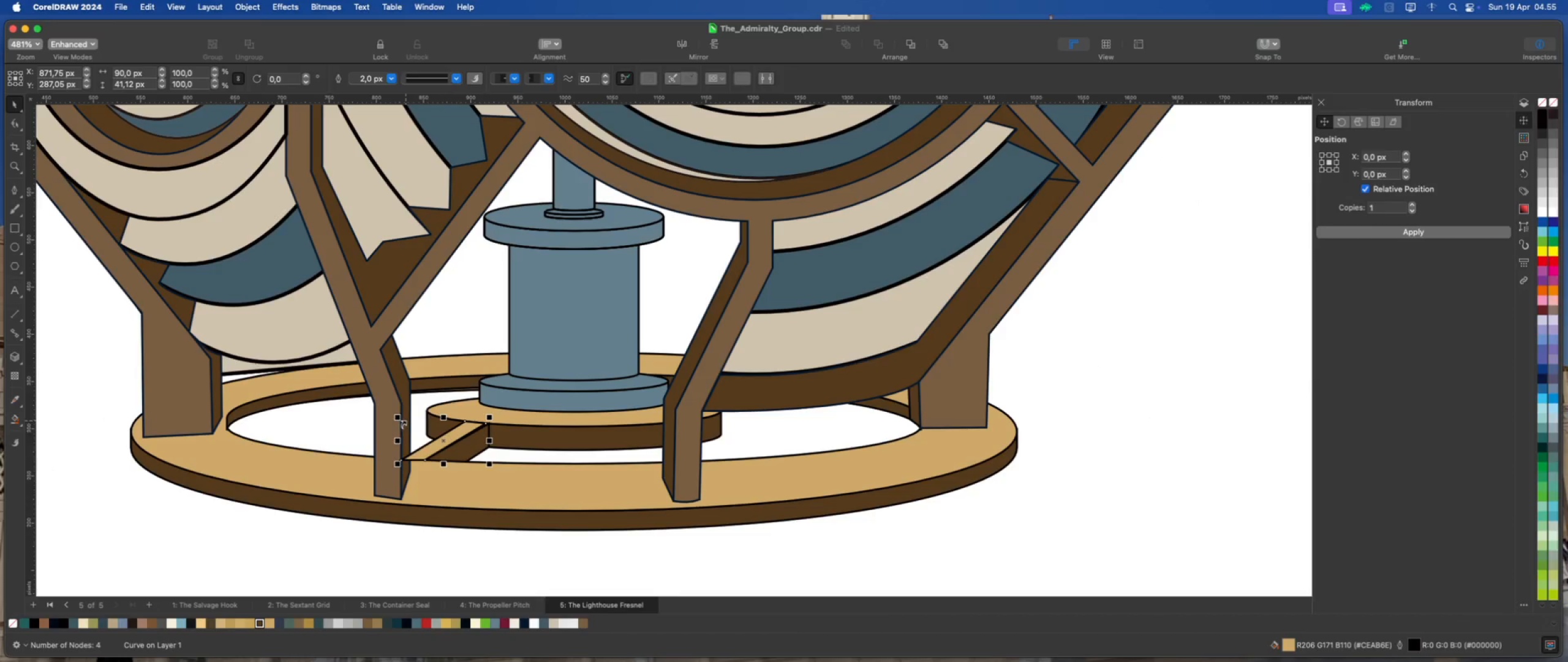 
left_click([405, 420])
 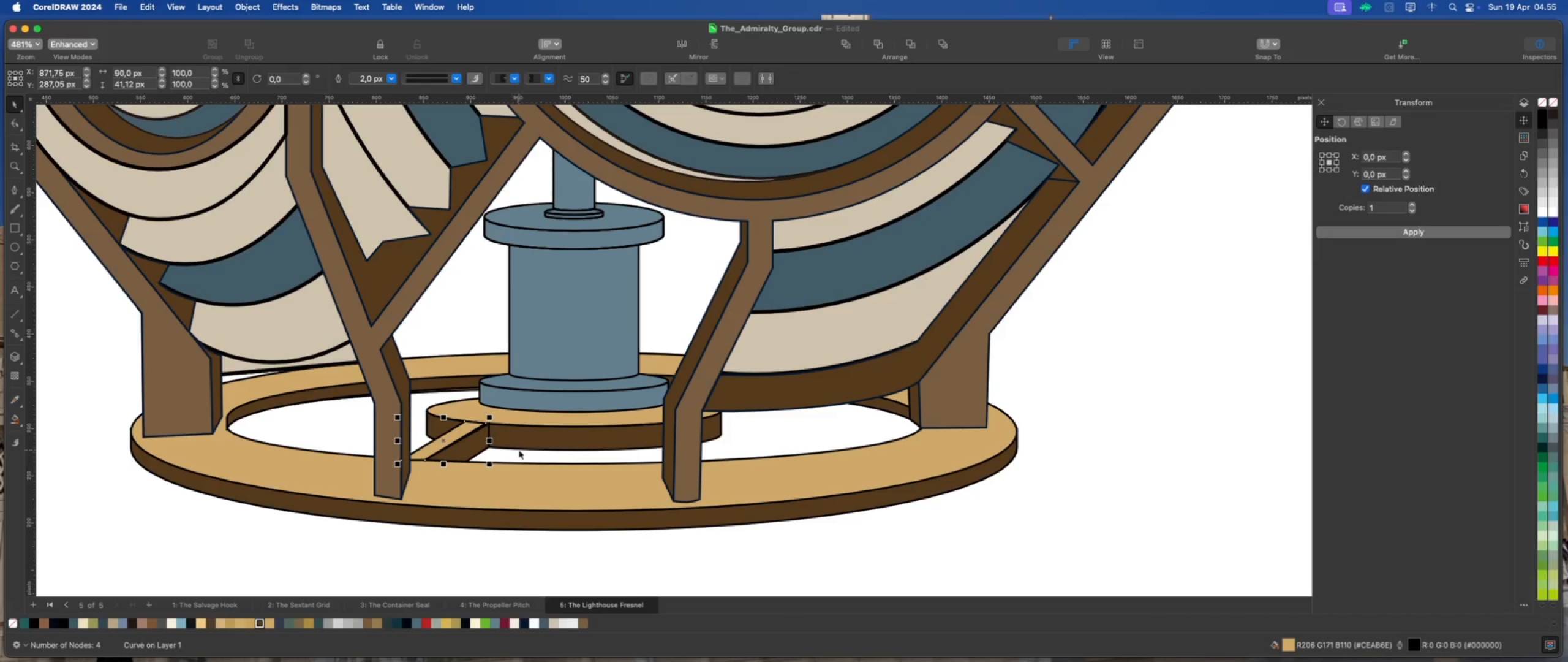 
scroll: coordinate [454, 441], scroll_direction: up, amount: 4.0
 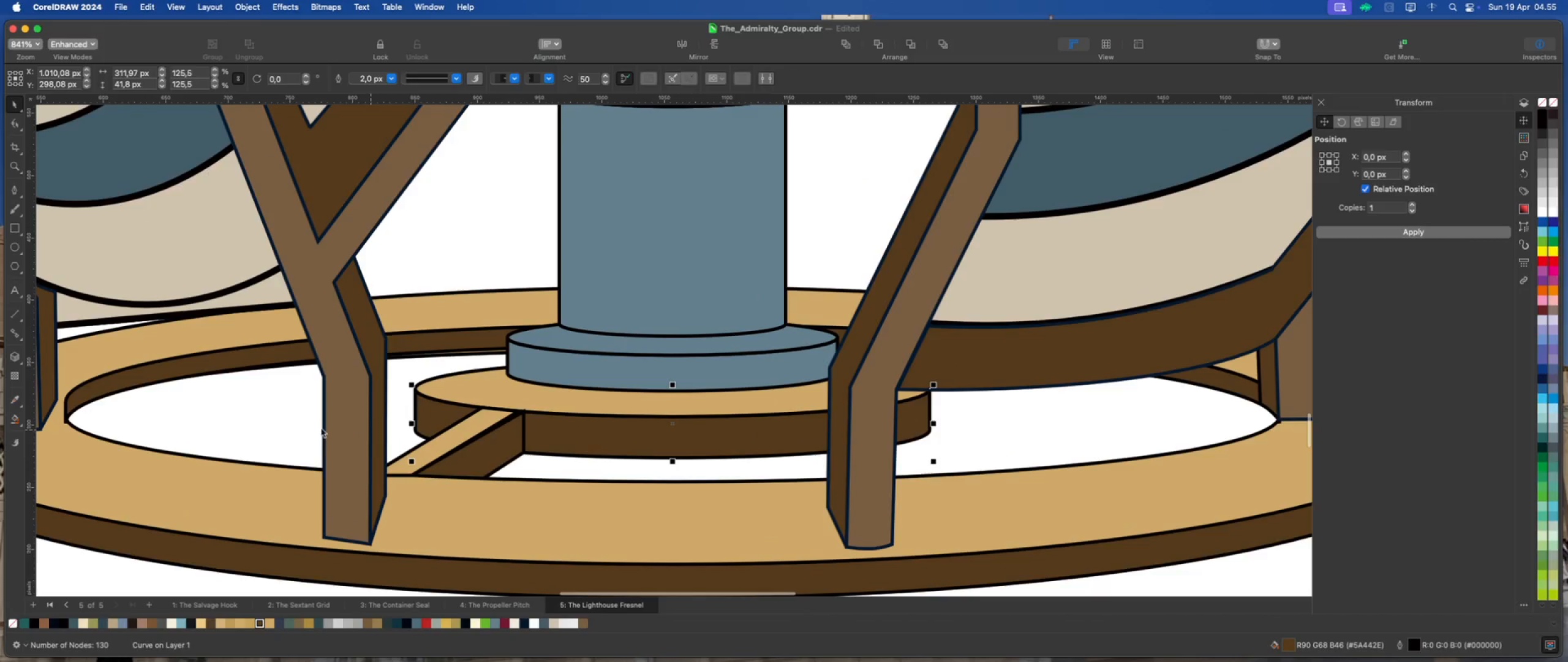 
left_click([289, 422])
 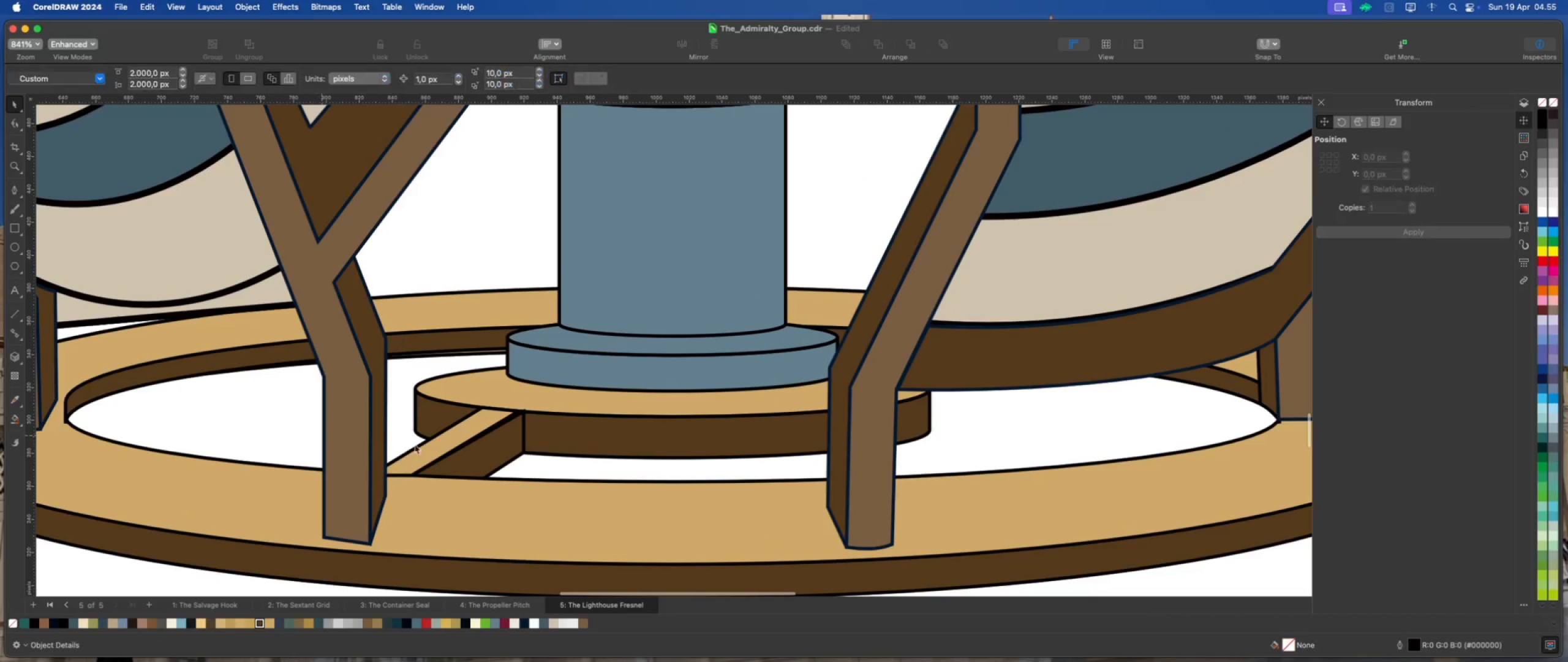 
left_click([434, 449])
 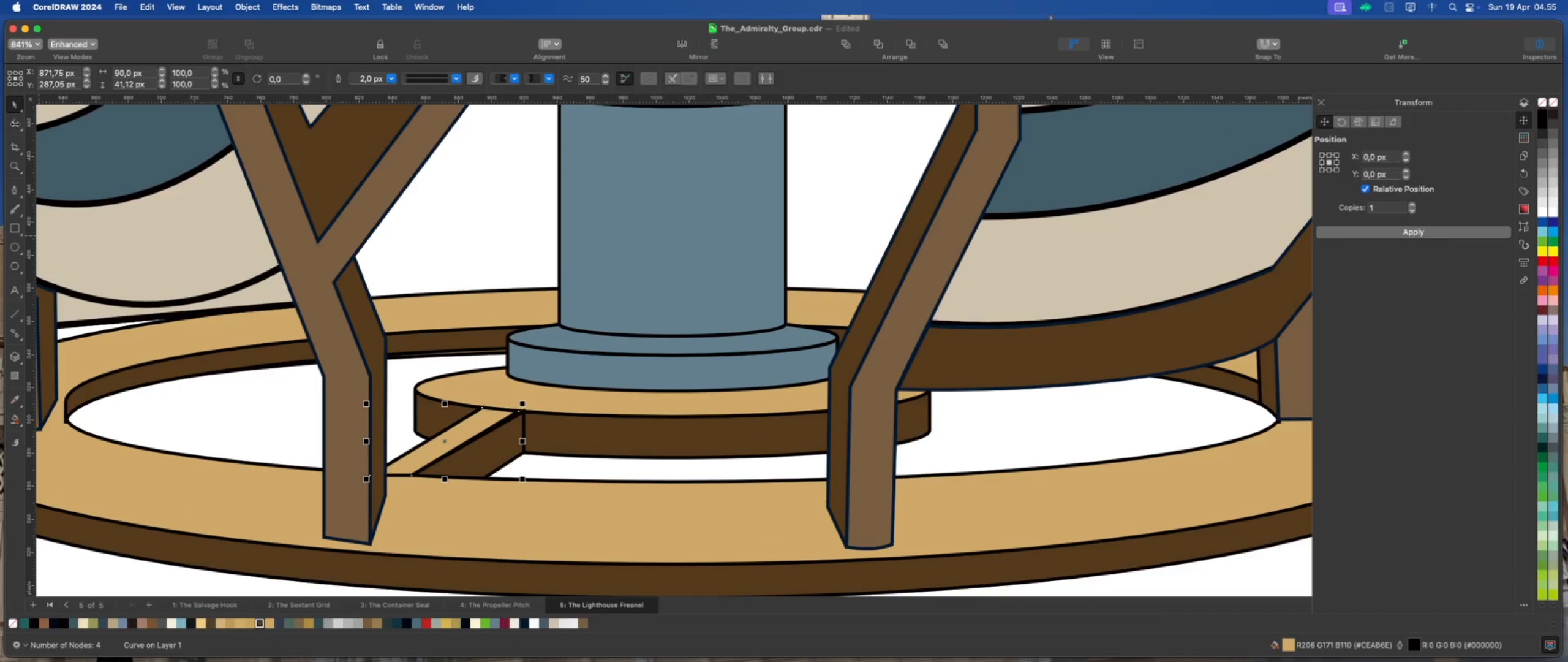 
left_click([15, 125])
 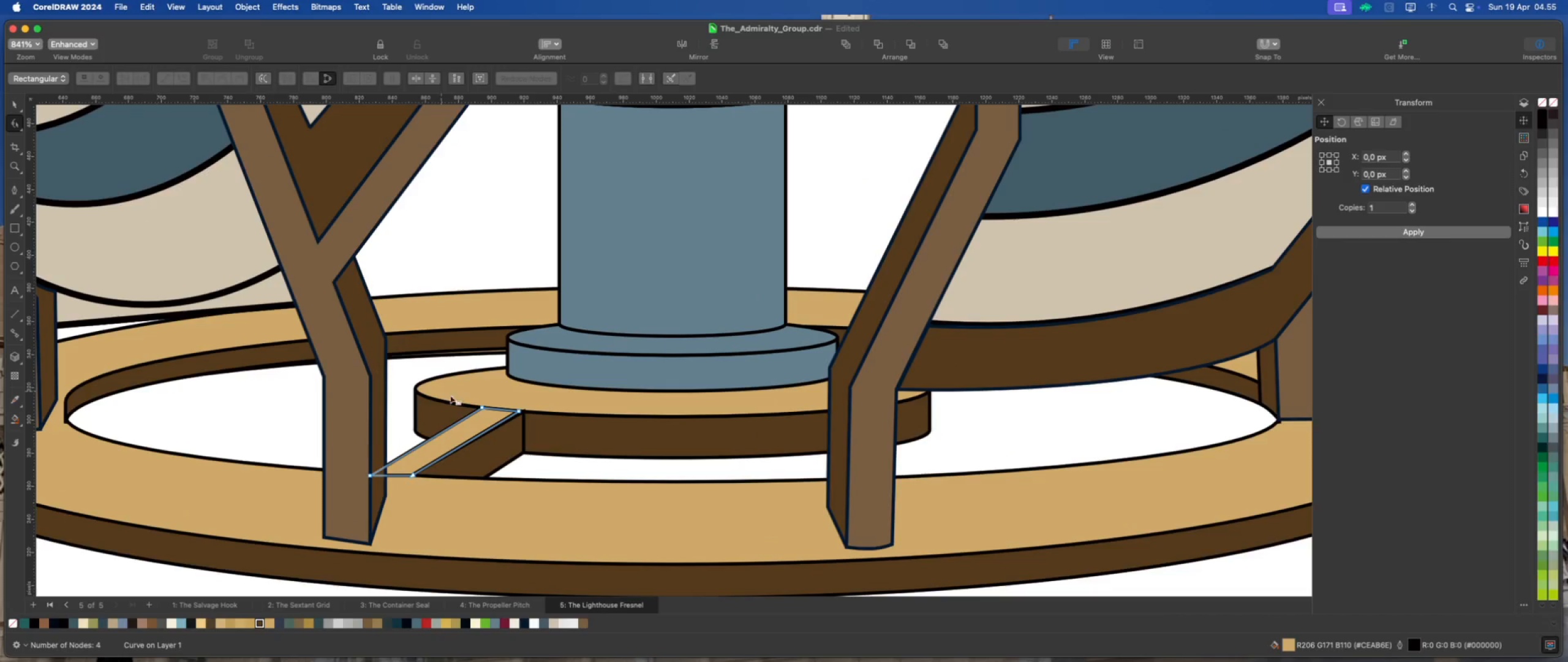 
scroll: coordinate [501, 417], scroll_direction: up, amount: 6.0
 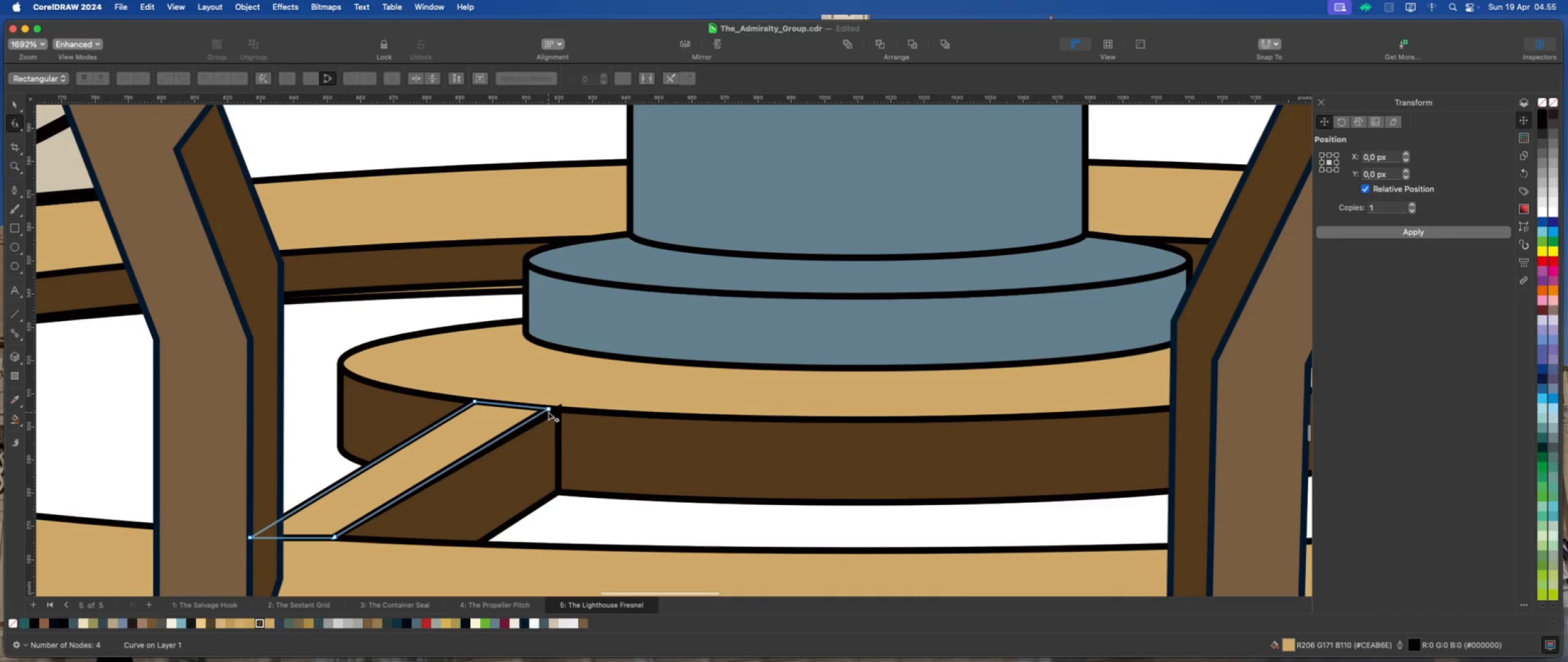 
left_click_drag(start_coordinate=[549, 409], to_coordinate=[557, 409])
 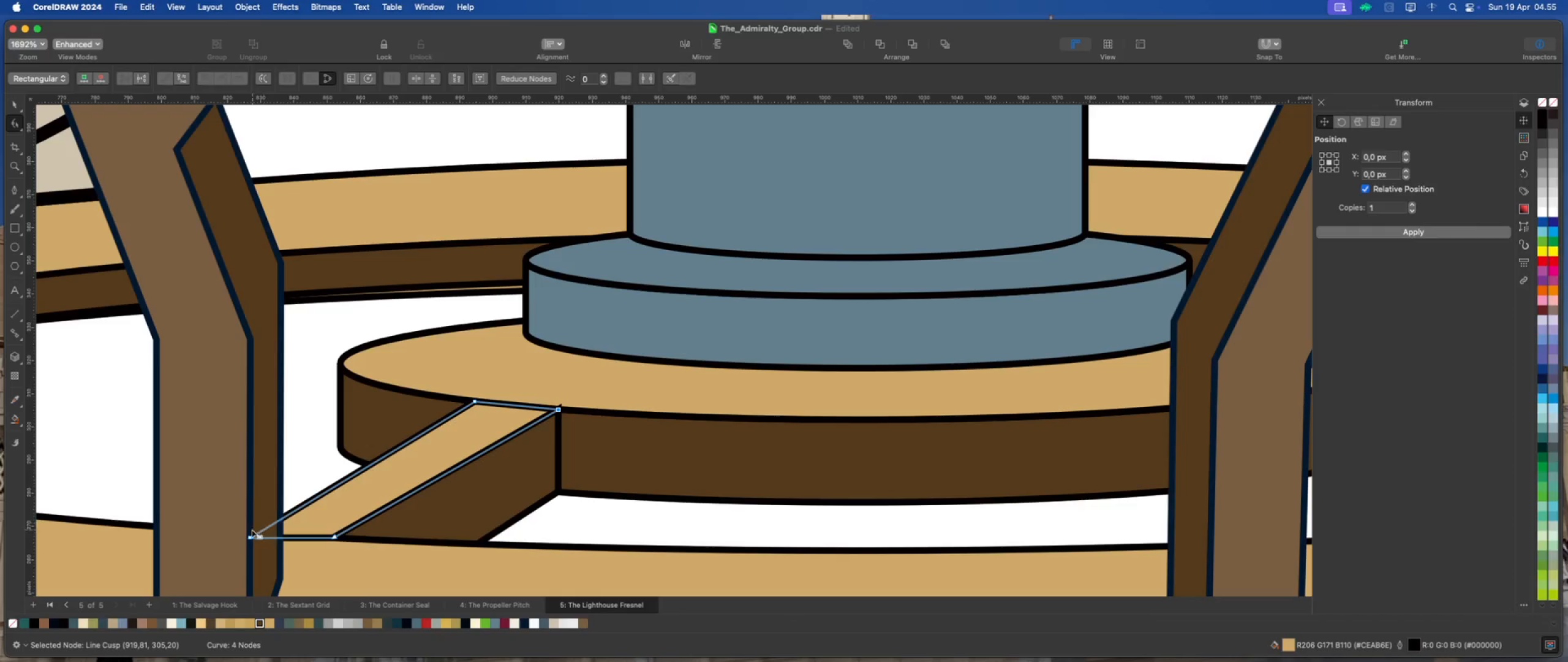 
left_click_drag(start_coordinate=[249, 535], to_coordinate=[211, 535])
 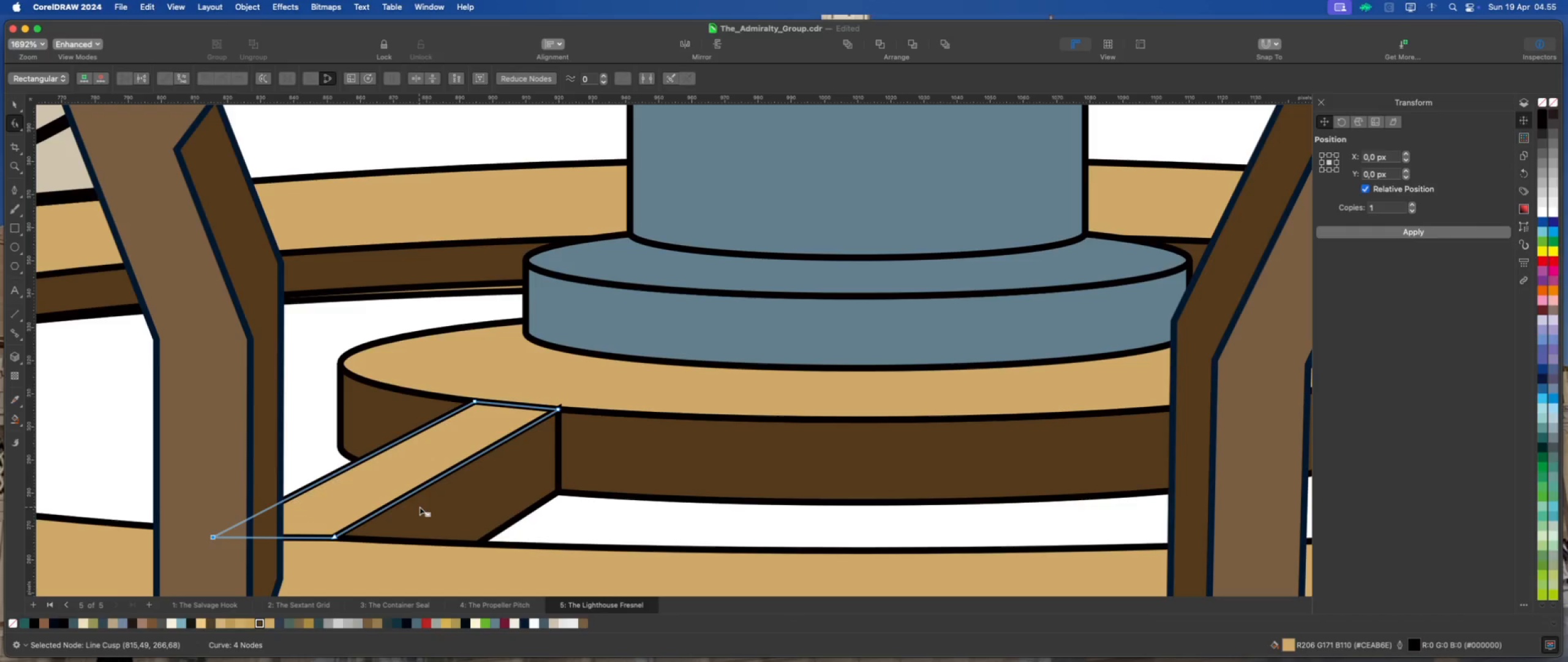 
scroll: coordinate [393, 488], scroll_direction: down, amount: 4.0
 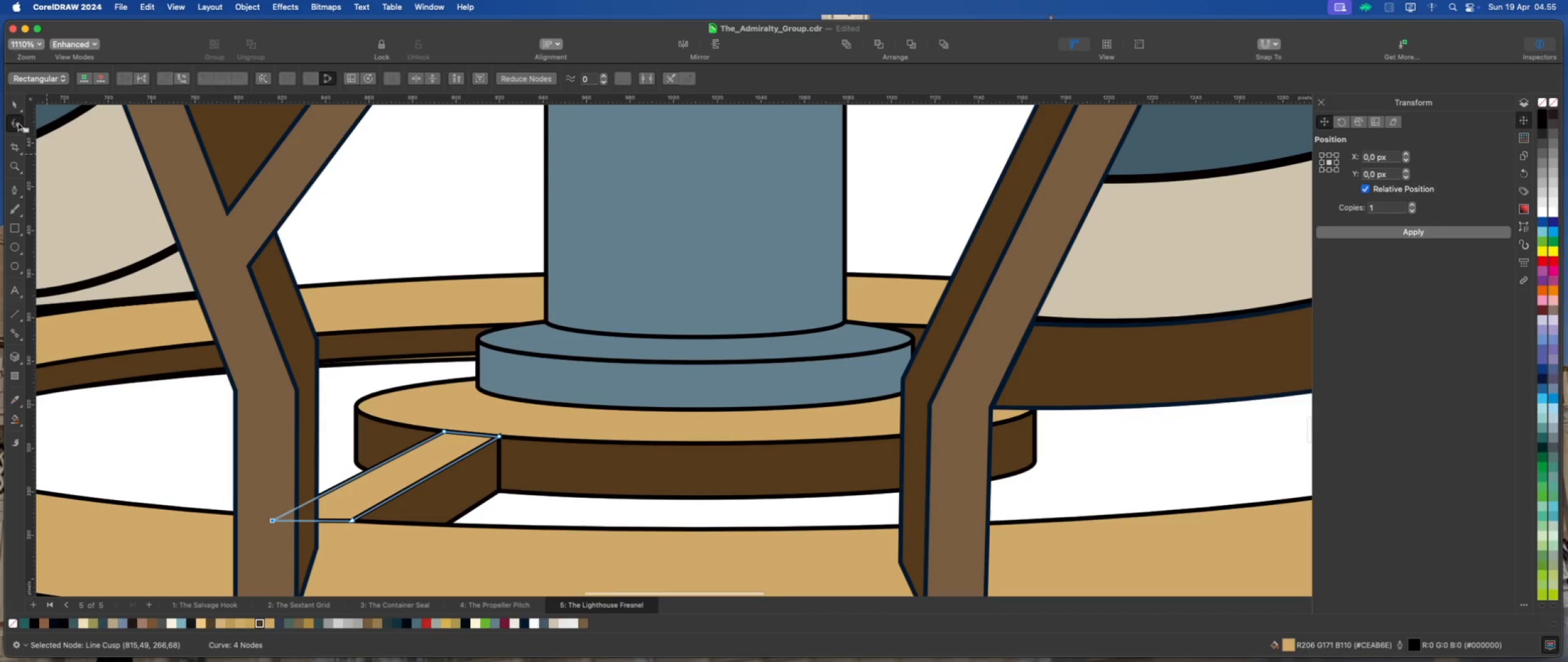 
left_click([15, 107])
 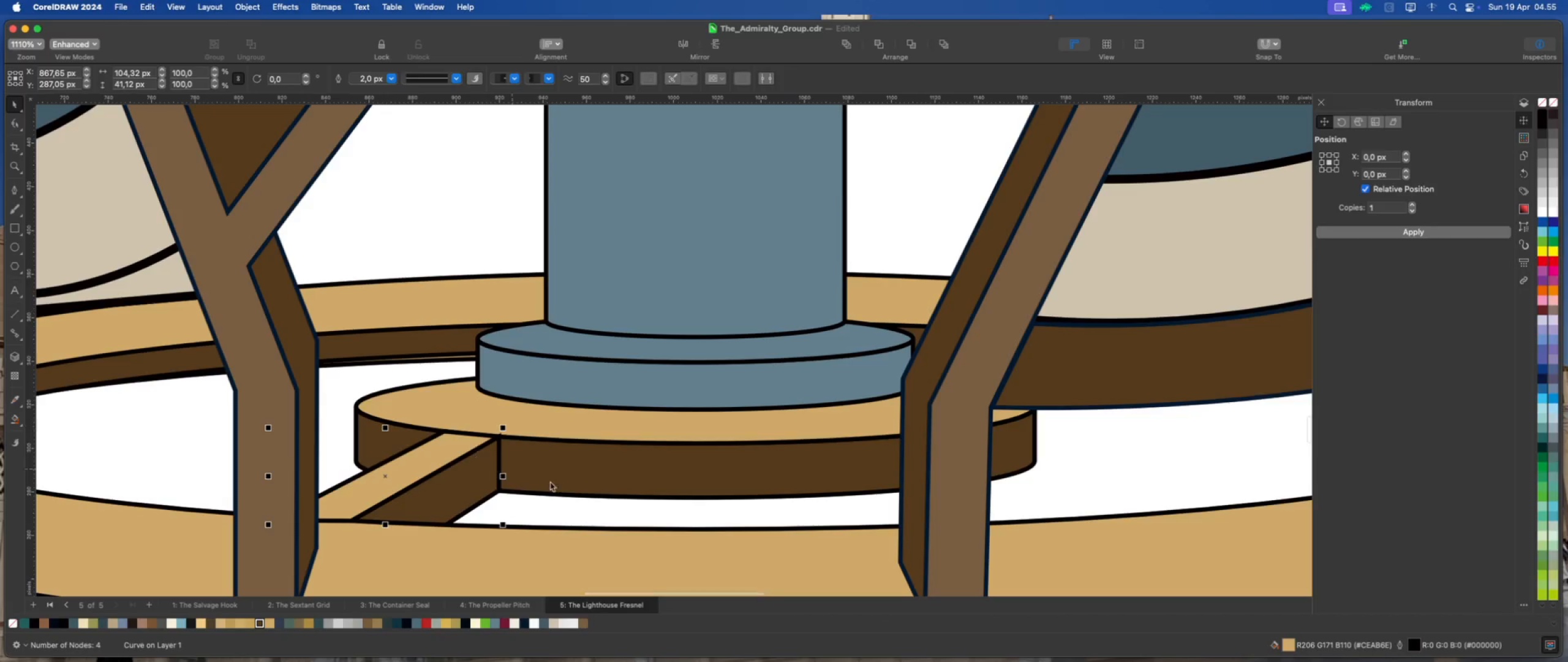 
left_click([582, 498])
 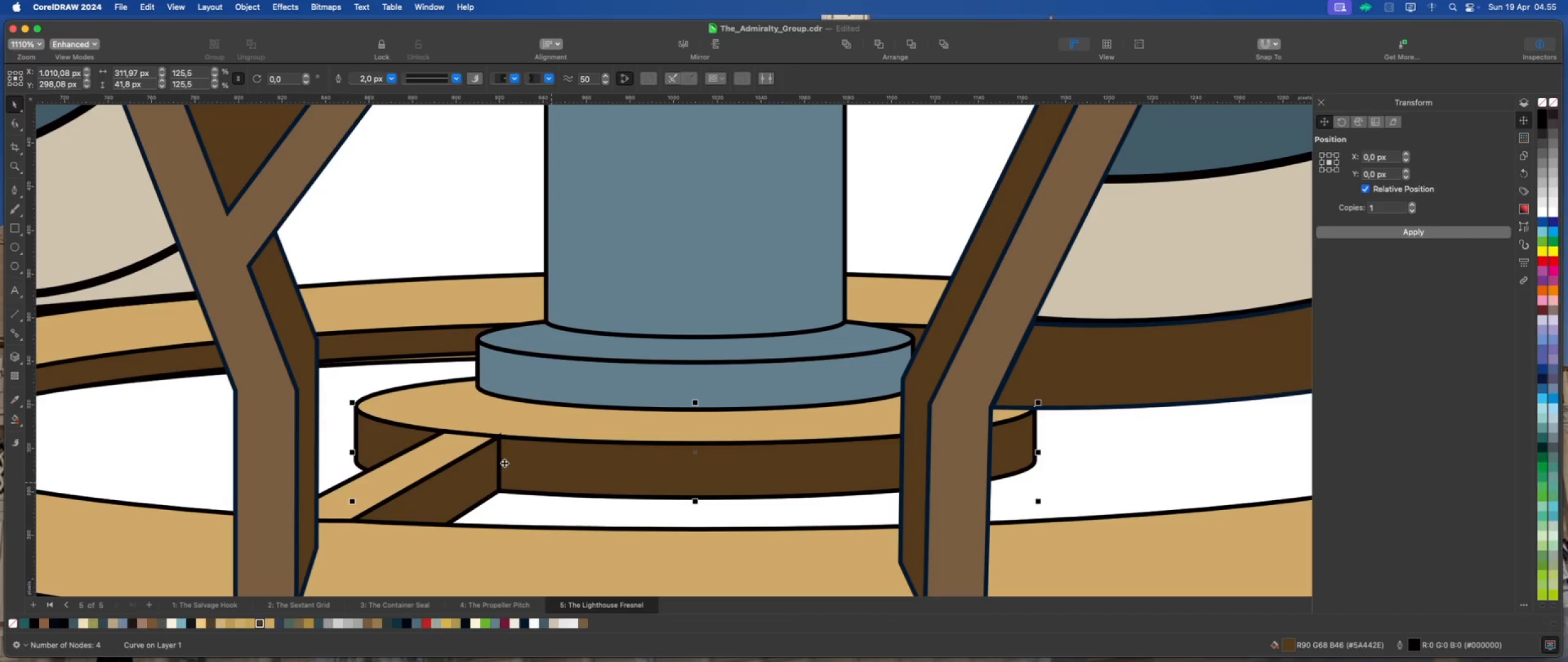 
scroll: coordinate [499, 460], scroll_direction: down, amount: 1.0
 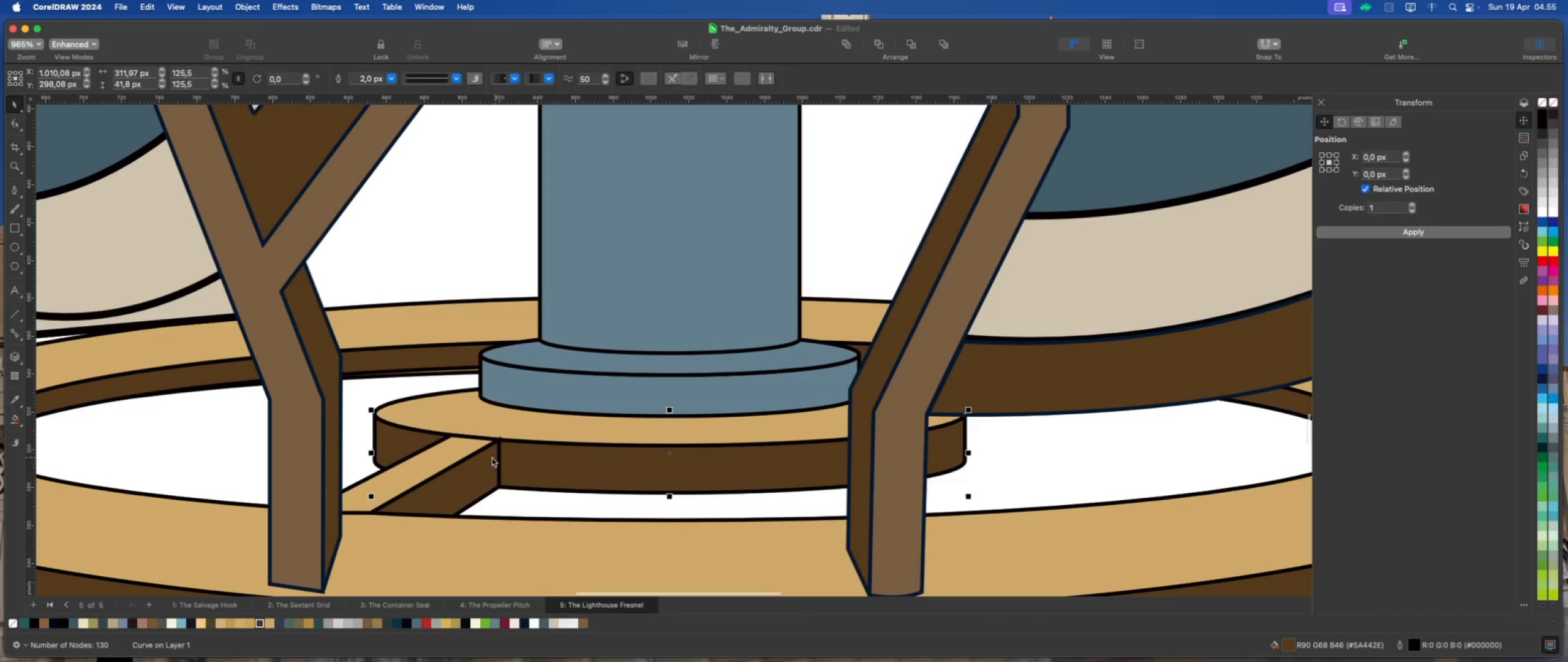 
left_click([489, 458])
 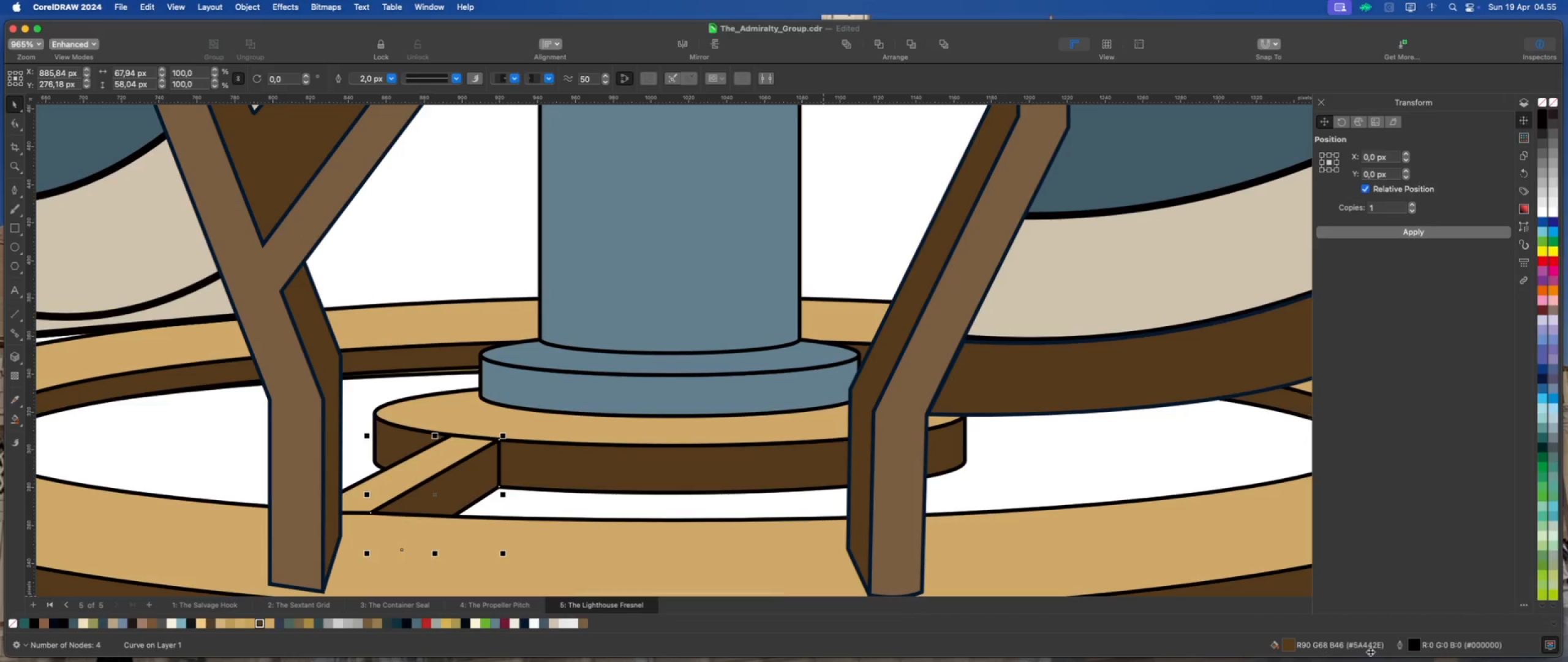 
left_click([1415, 647])
 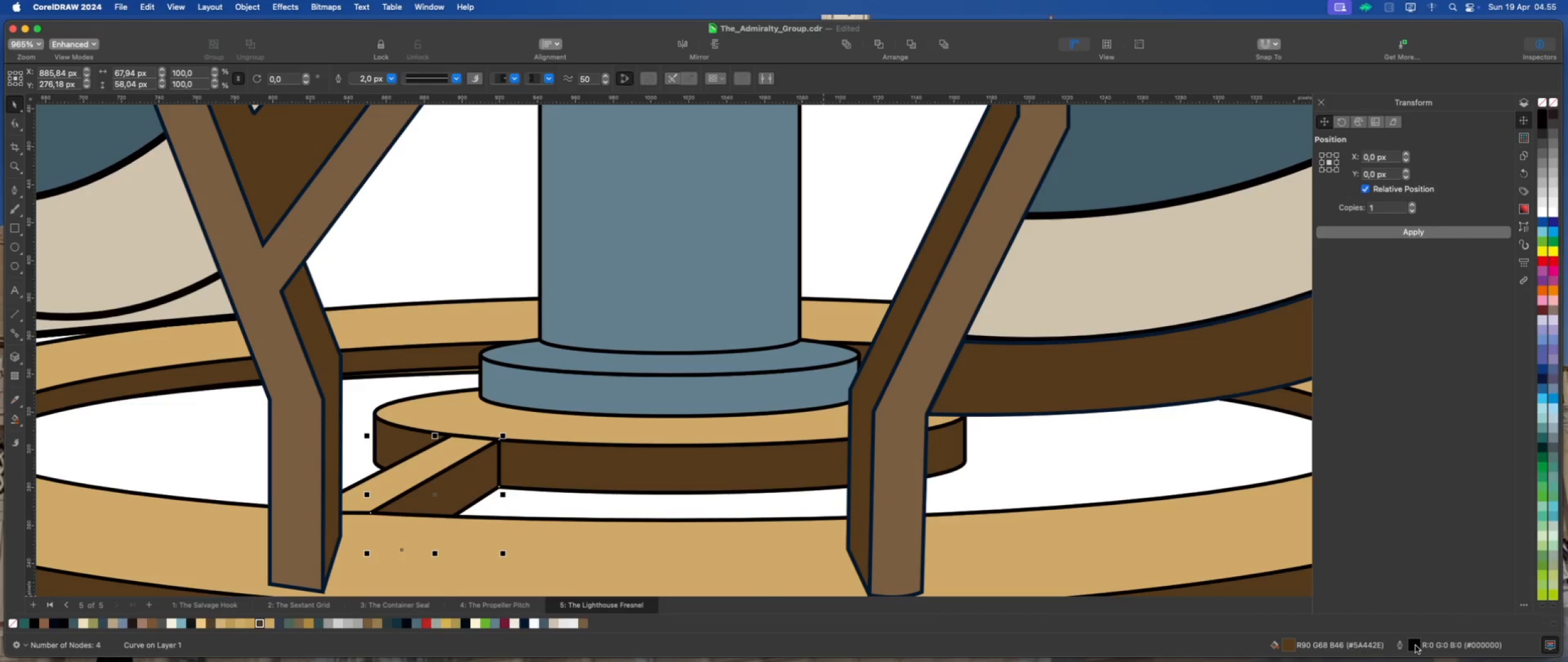 
double_click([1415, 645])
 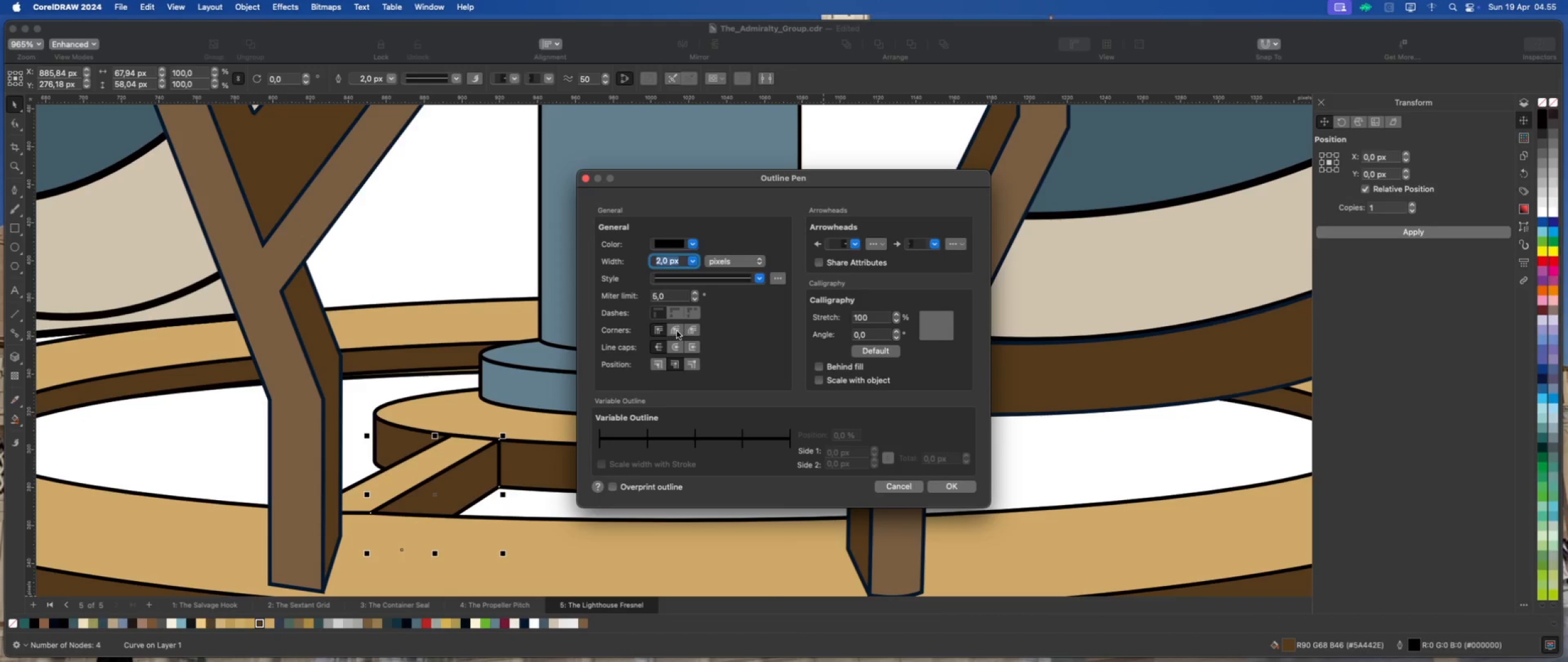 
double_click([674, 346])
 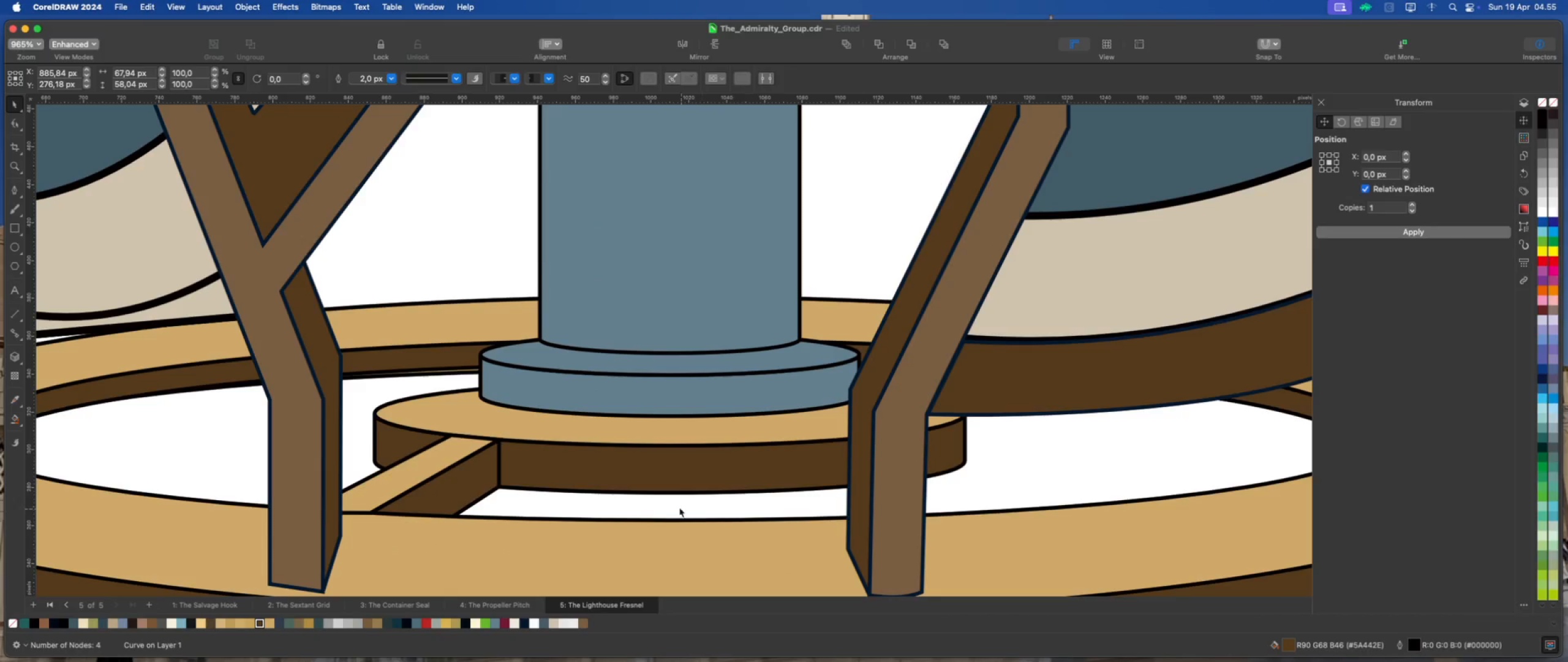 
scroll: coordinate [554, 446], scroll_direction: down, amount: 5.0
 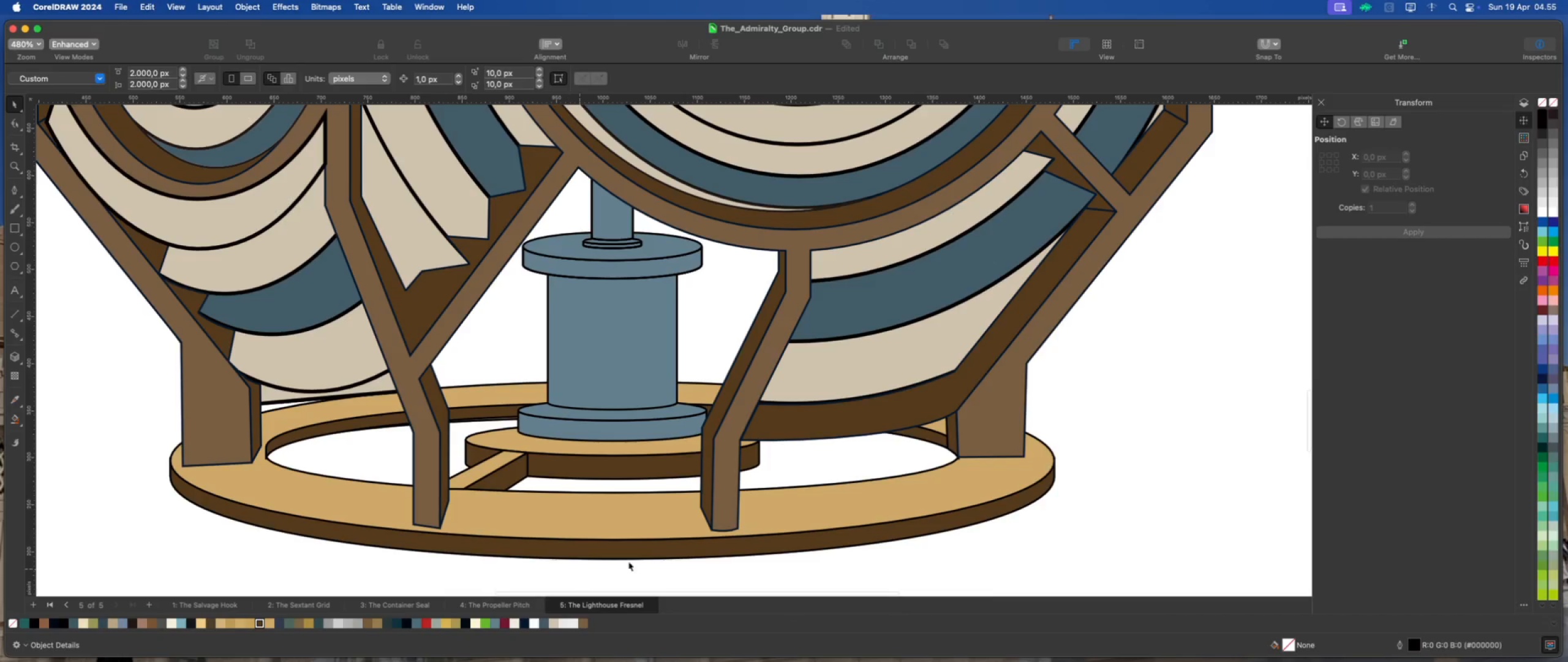 
scroll: coordinate [696, 522], scroll_direction: up, amount: 1.0
 